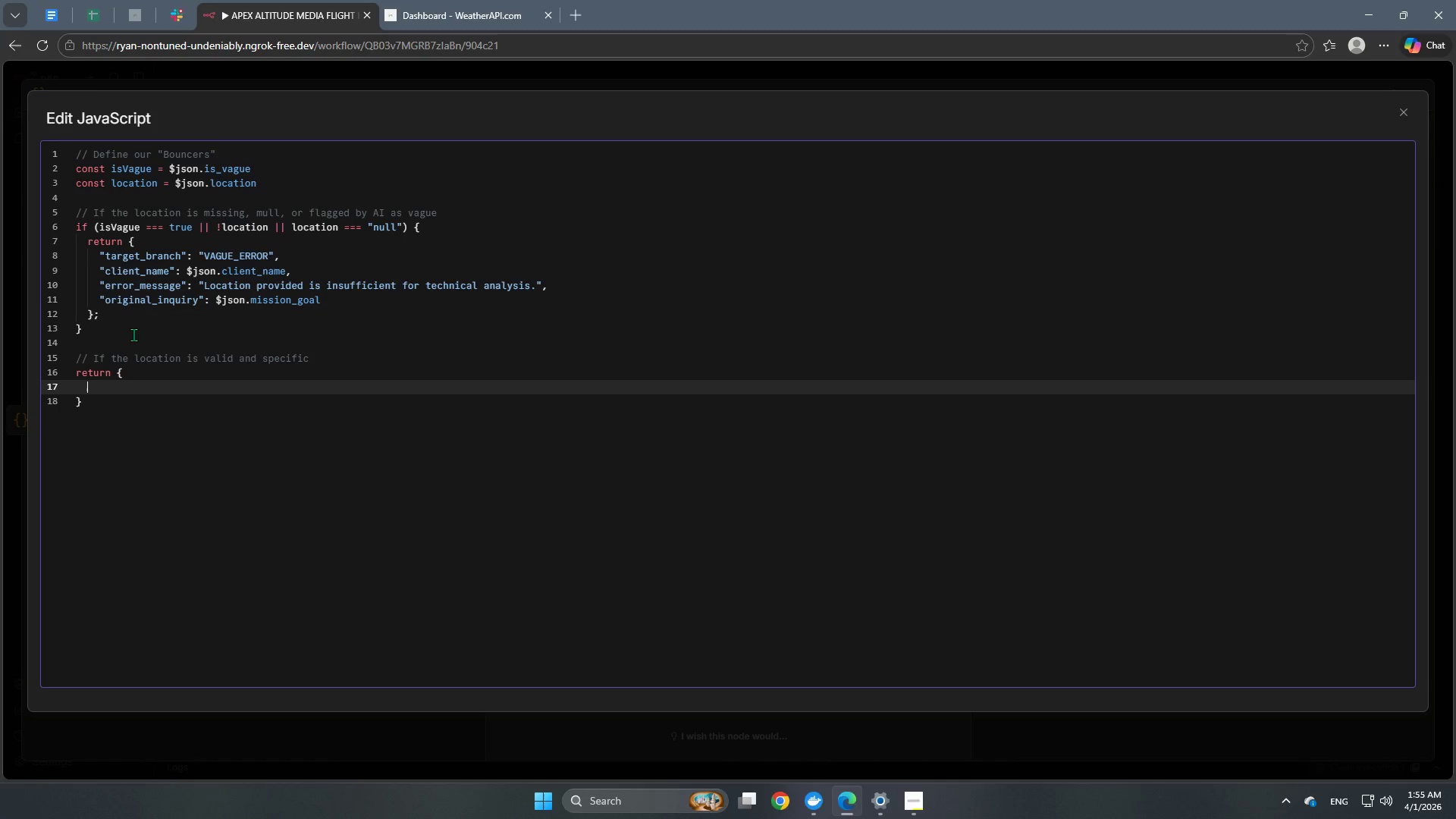 
hold_key(key=ShiftRight, duration=1.53)
 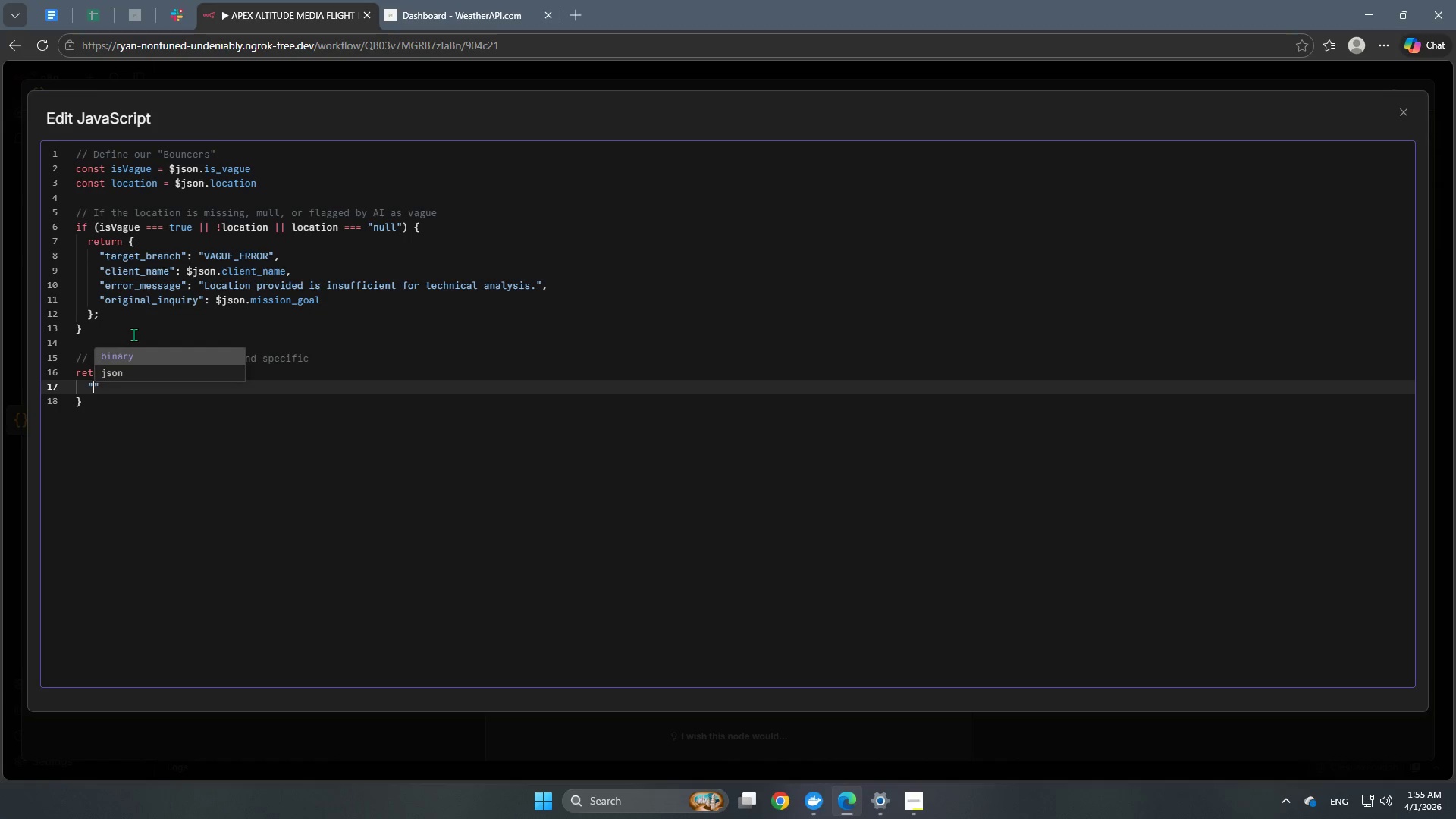 
type("target_branm)
key(Backspace)
key(Backspace)
type(nch)
 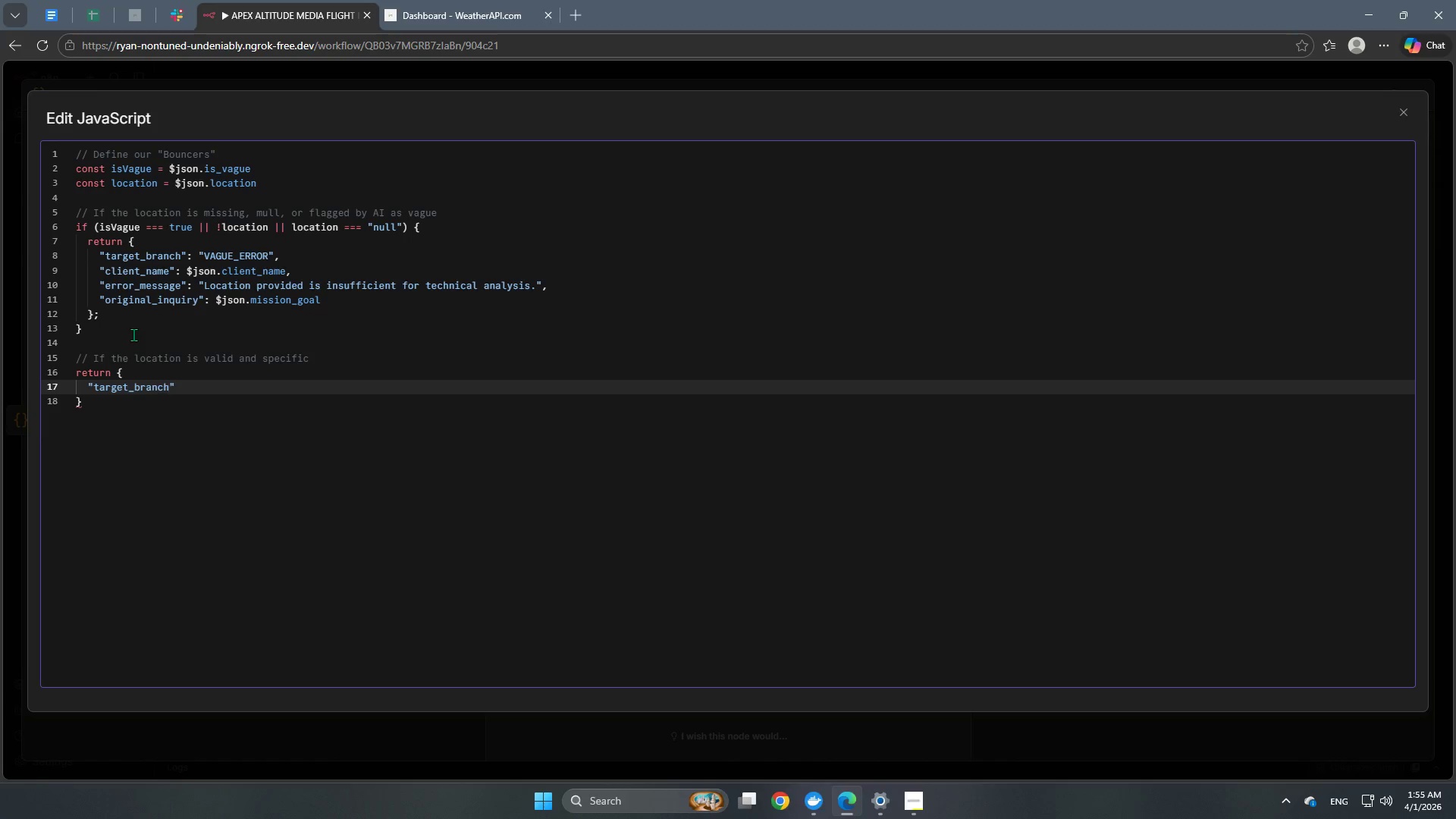 
key(ArrowRight)
 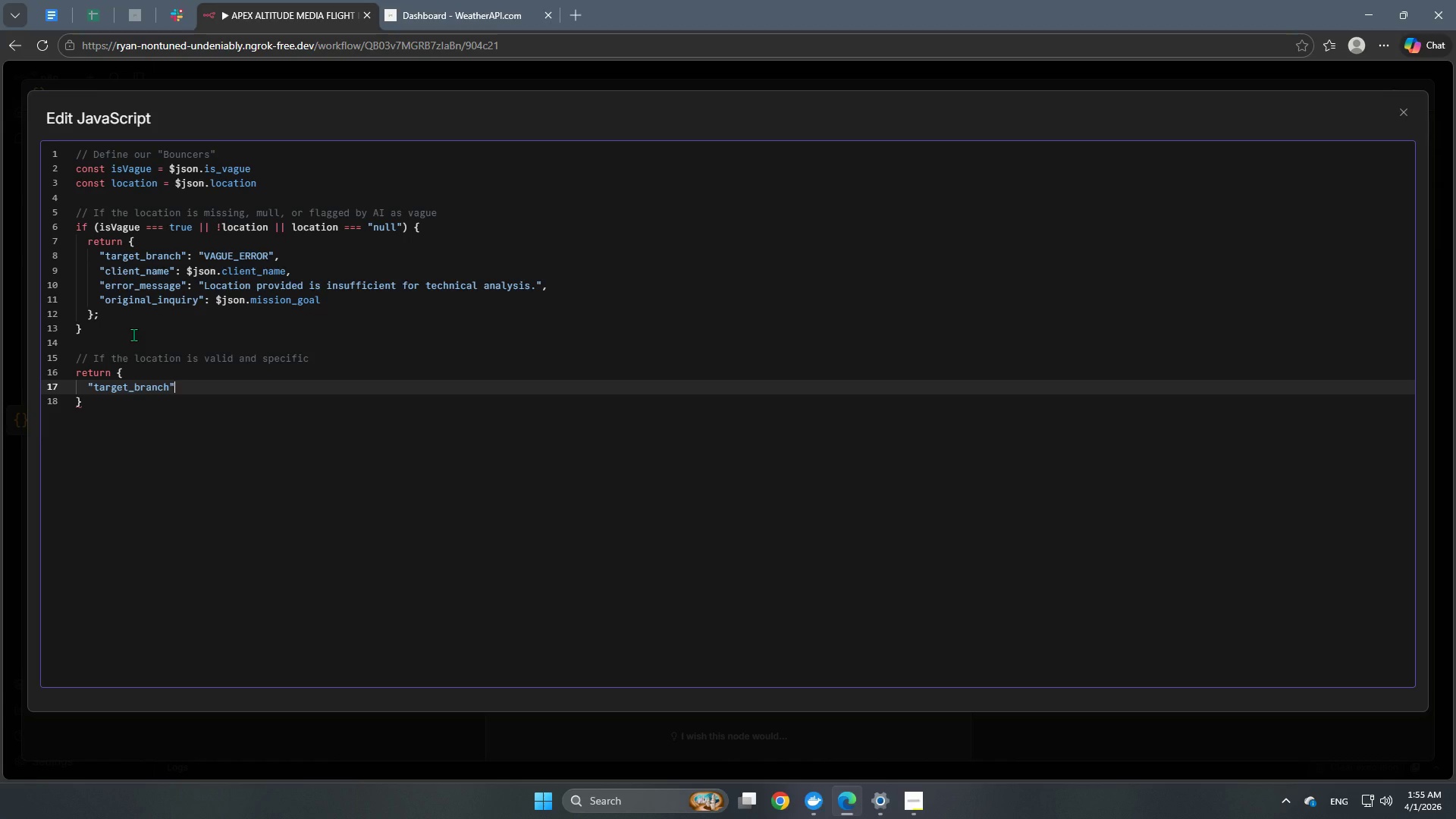 
type(: "WEATHER )
key(Backspace)
type(_PROCEED)
 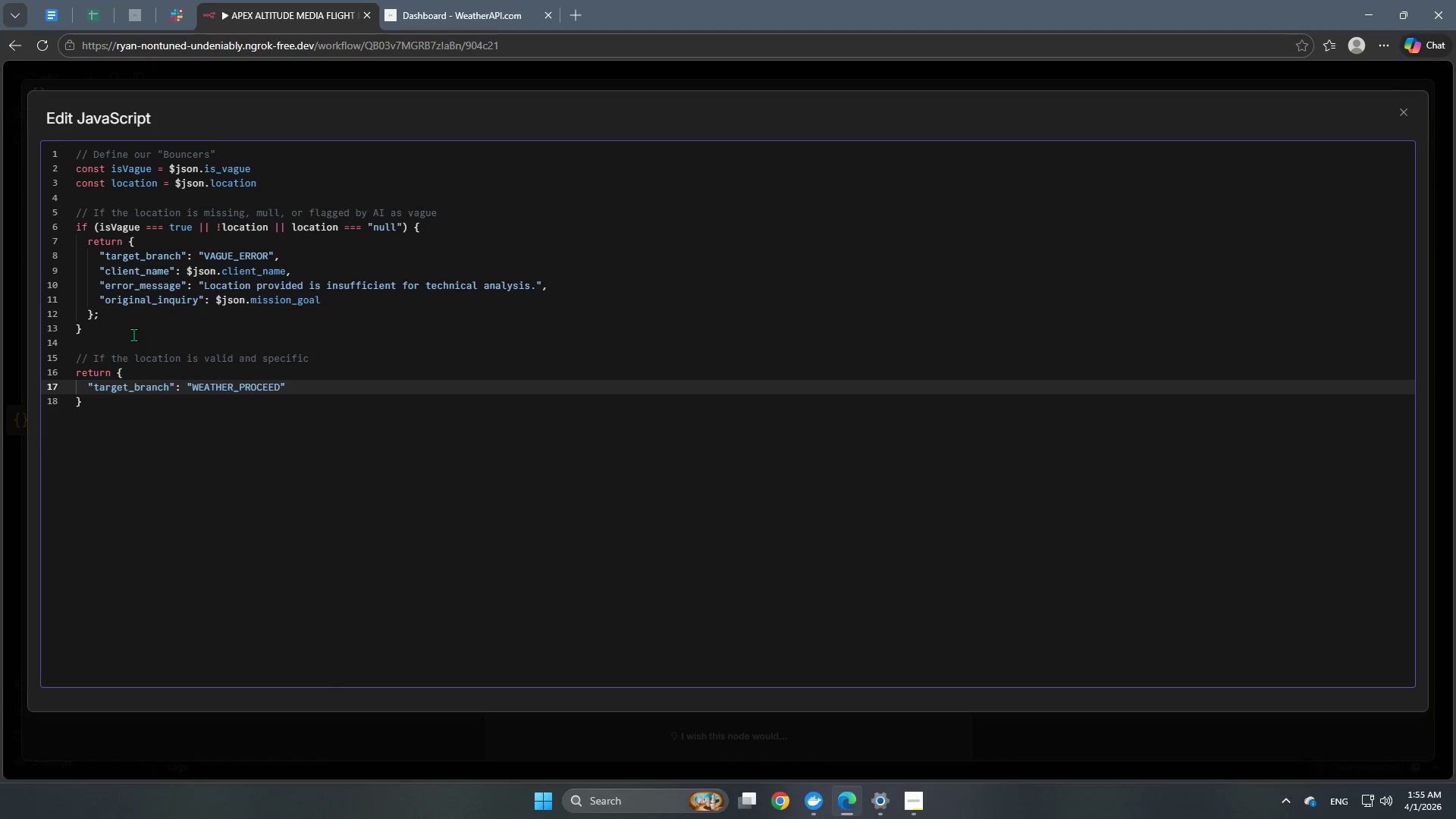 
key(ArrowRight)
 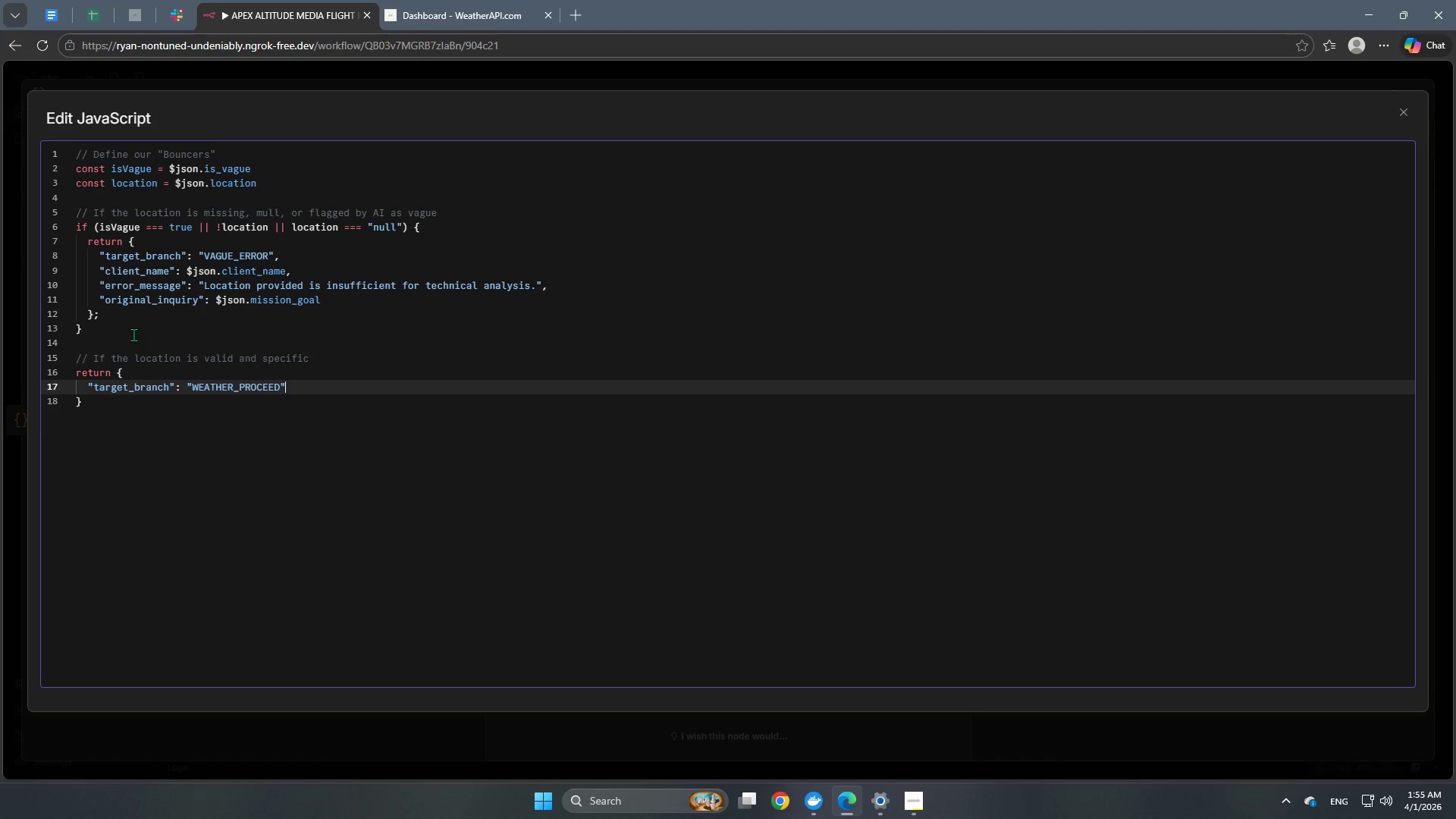 
key(Comma)
 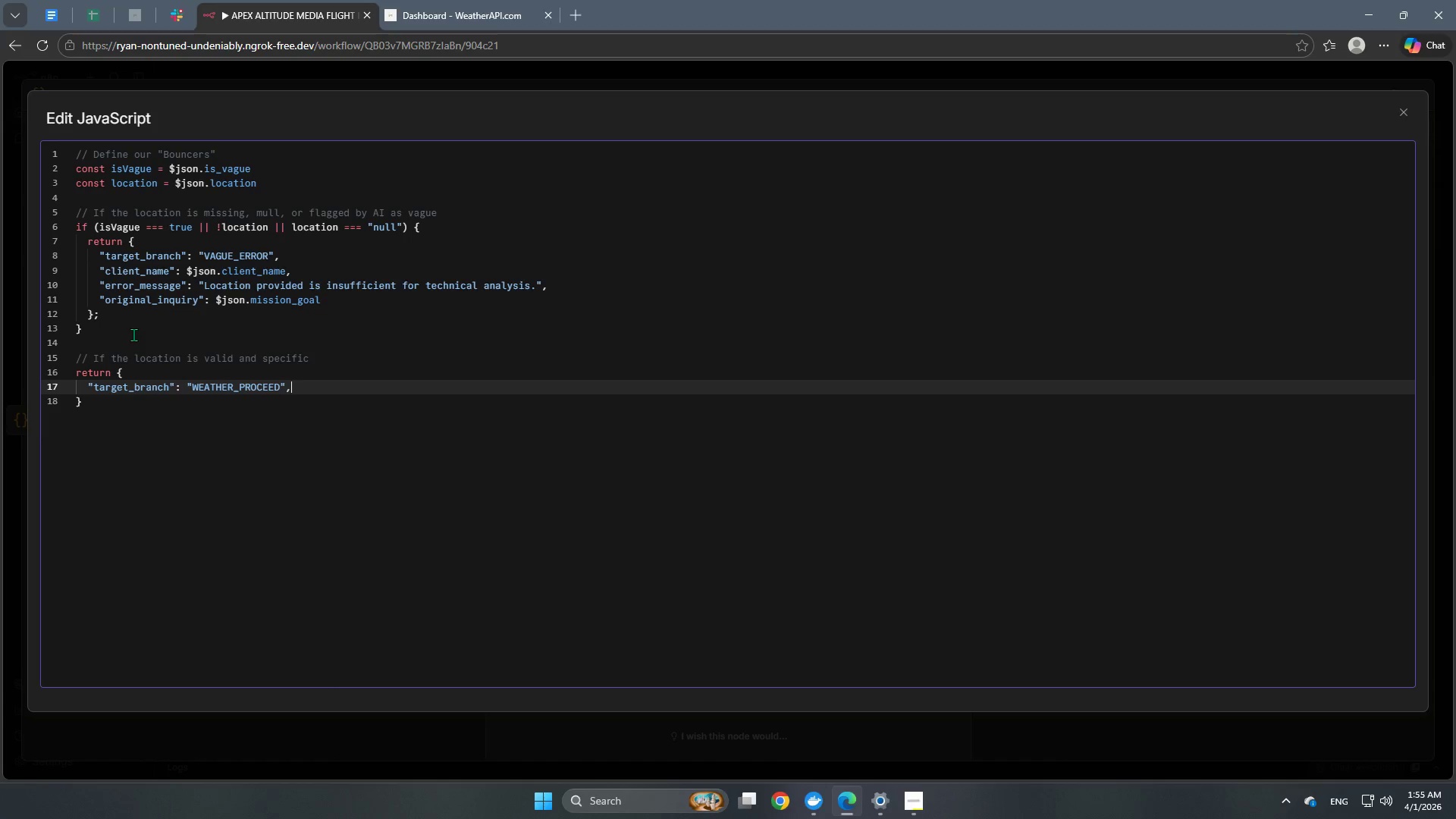 
key(CapsLock)
 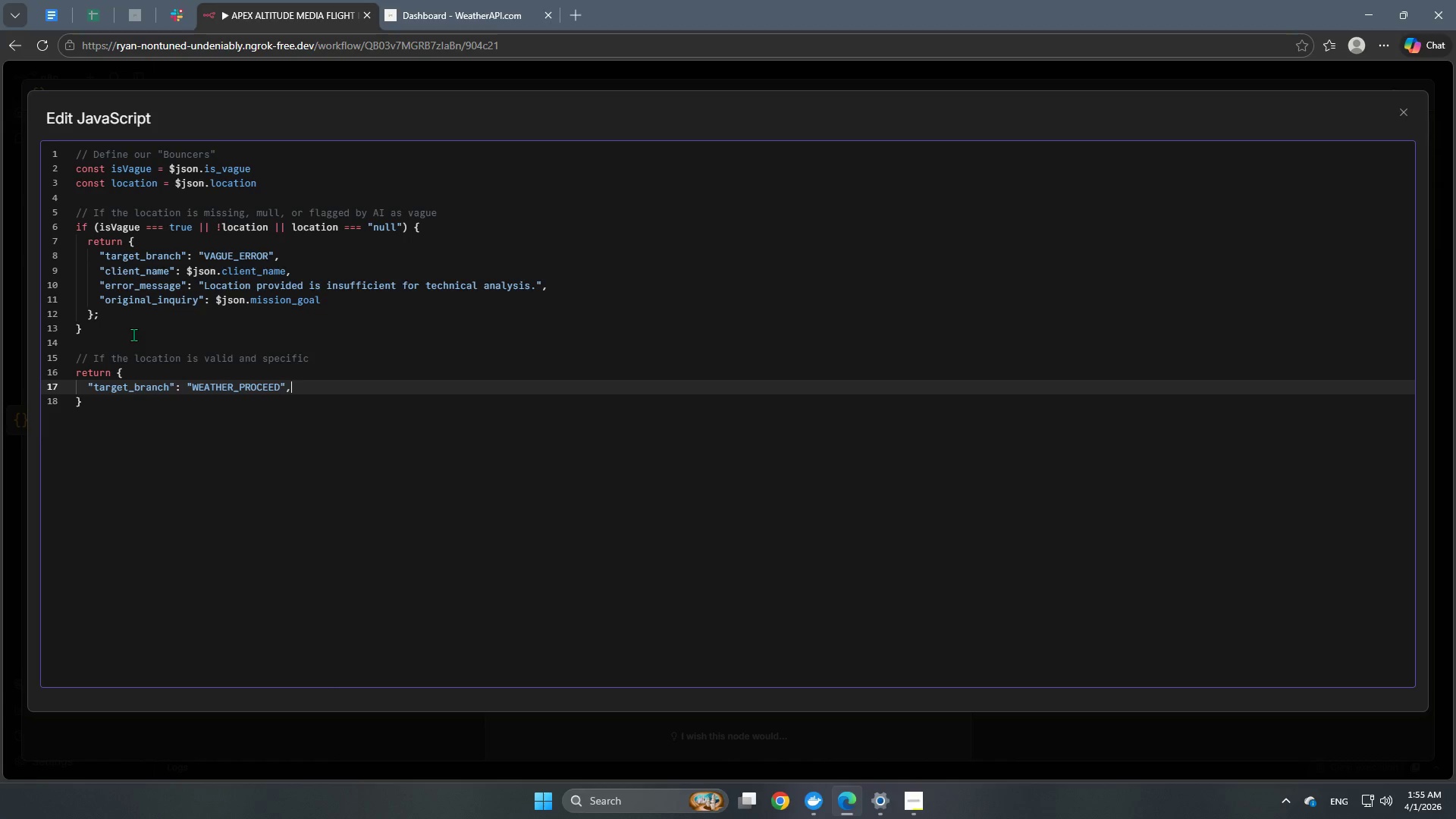 
key(Enter)
 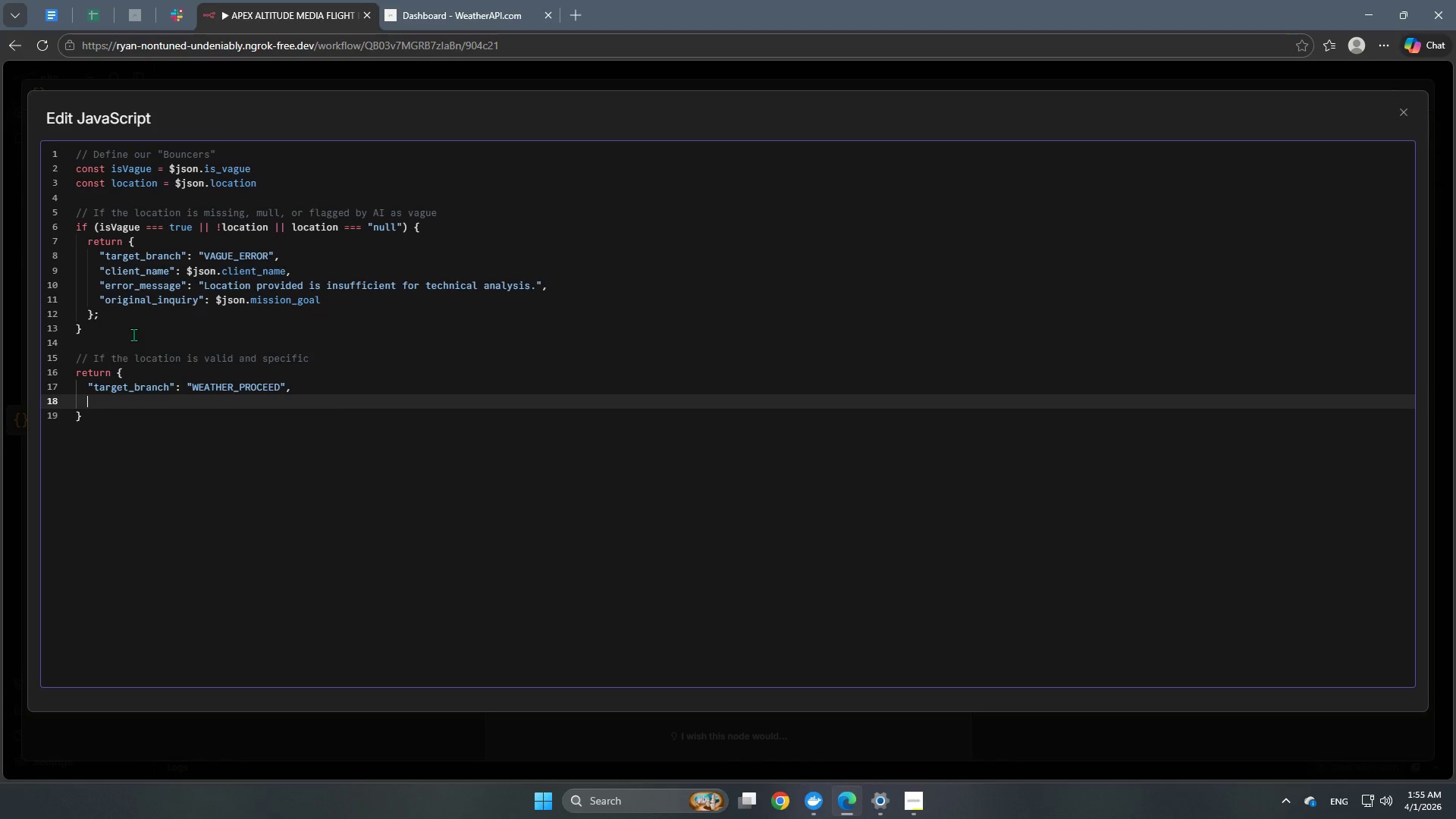 
wait(5.38)
 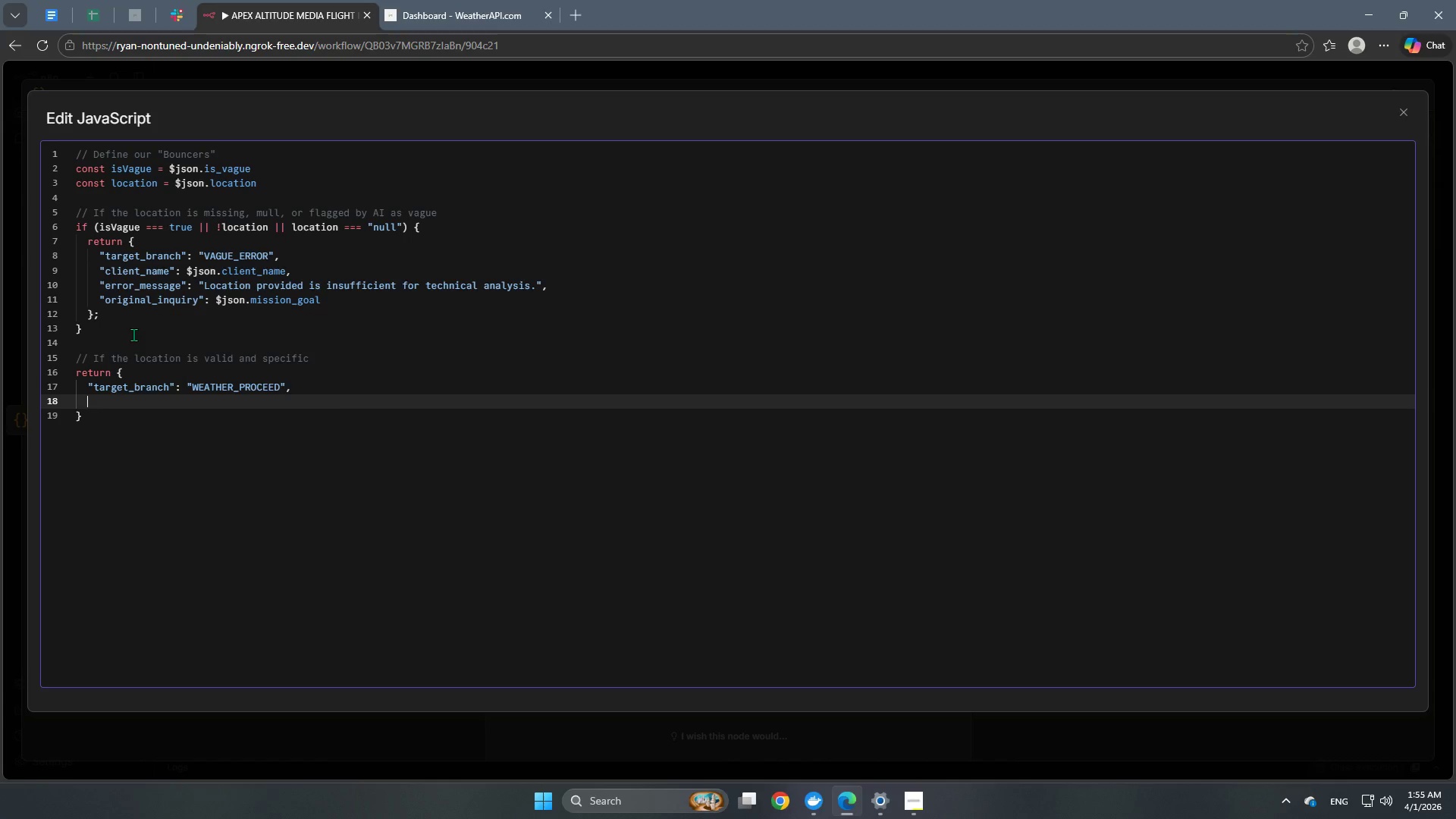 
type("location)
 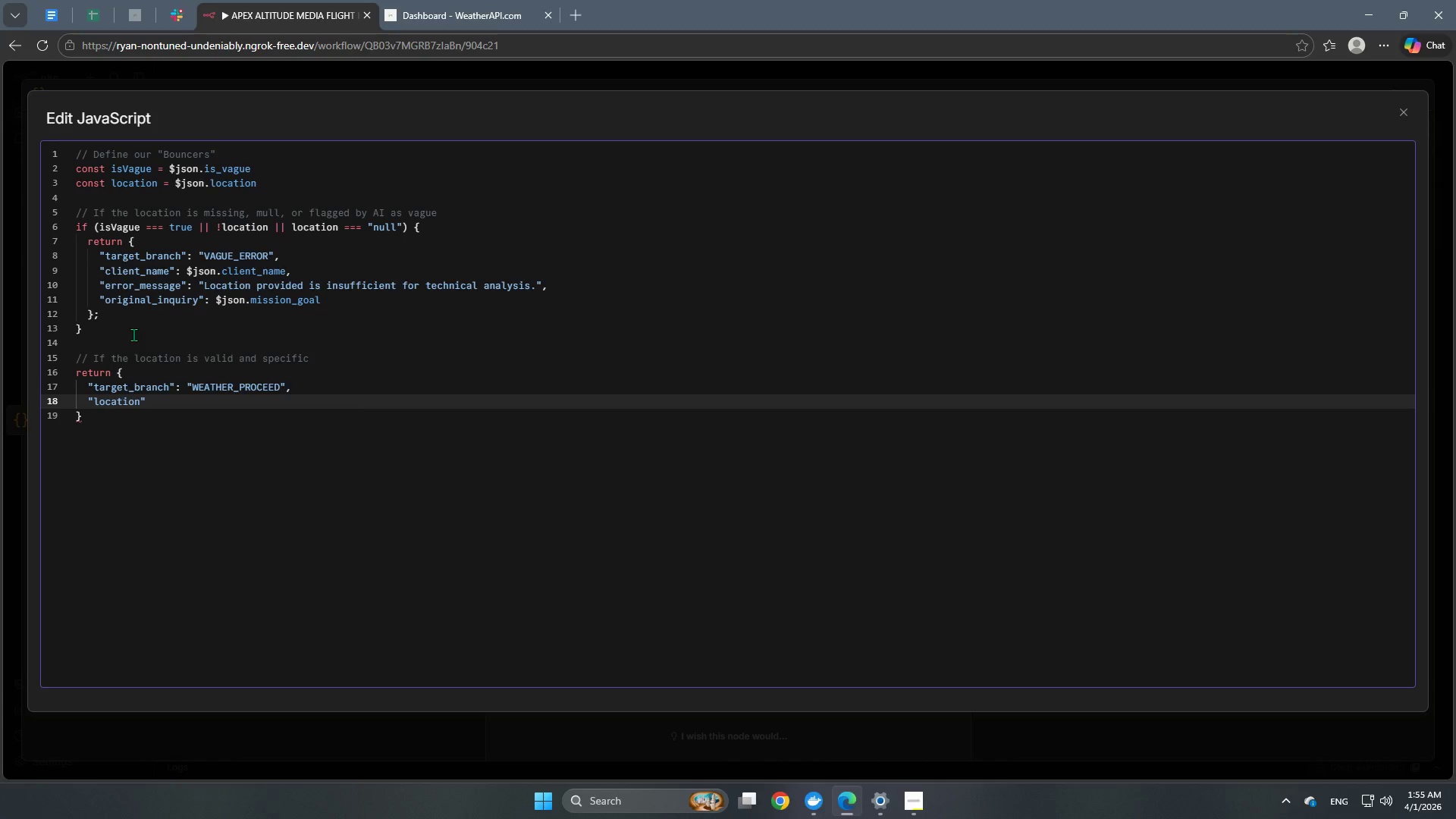 
key(ArrowRight)
 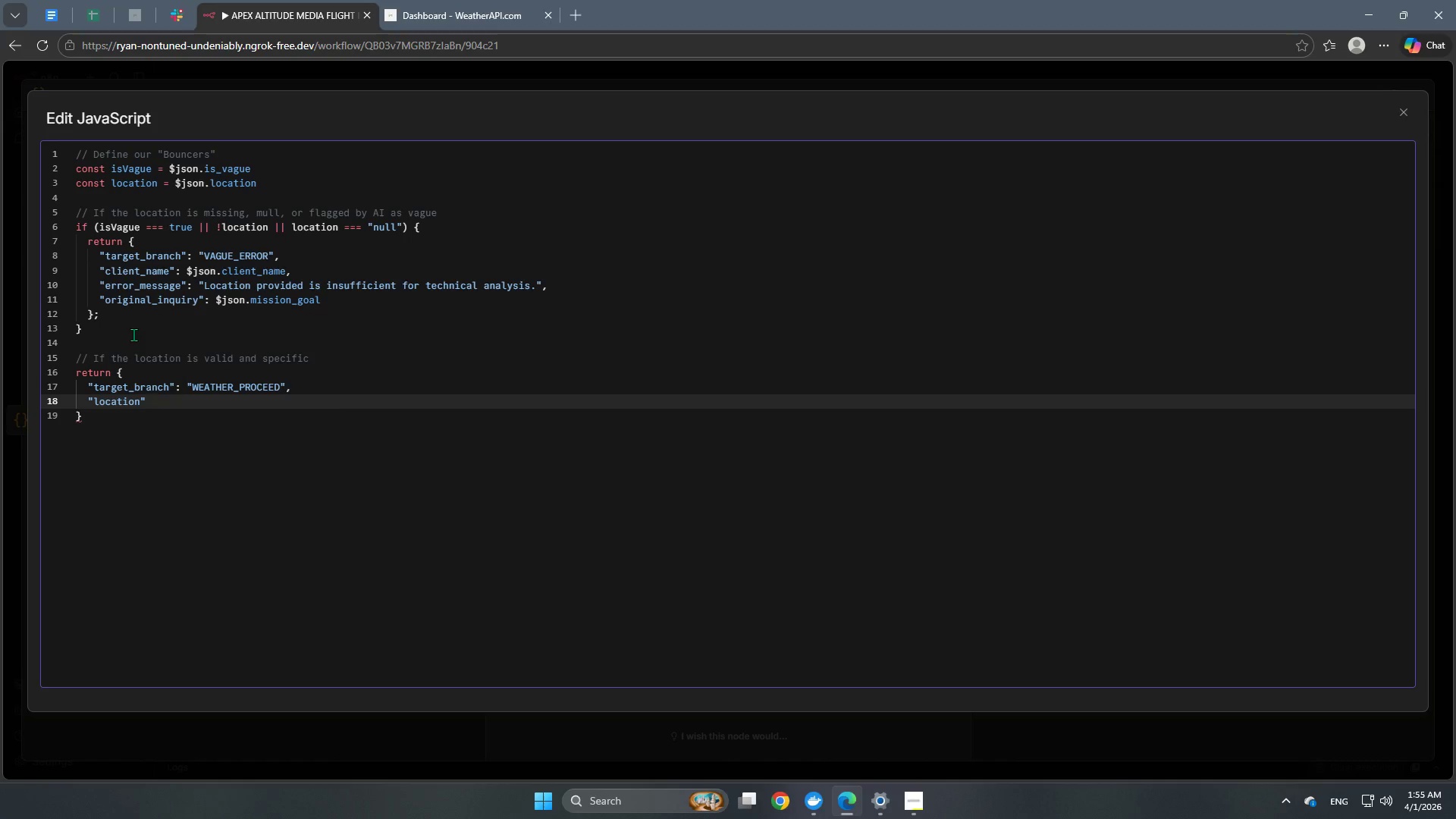 
key(Shift+Semicolon)
 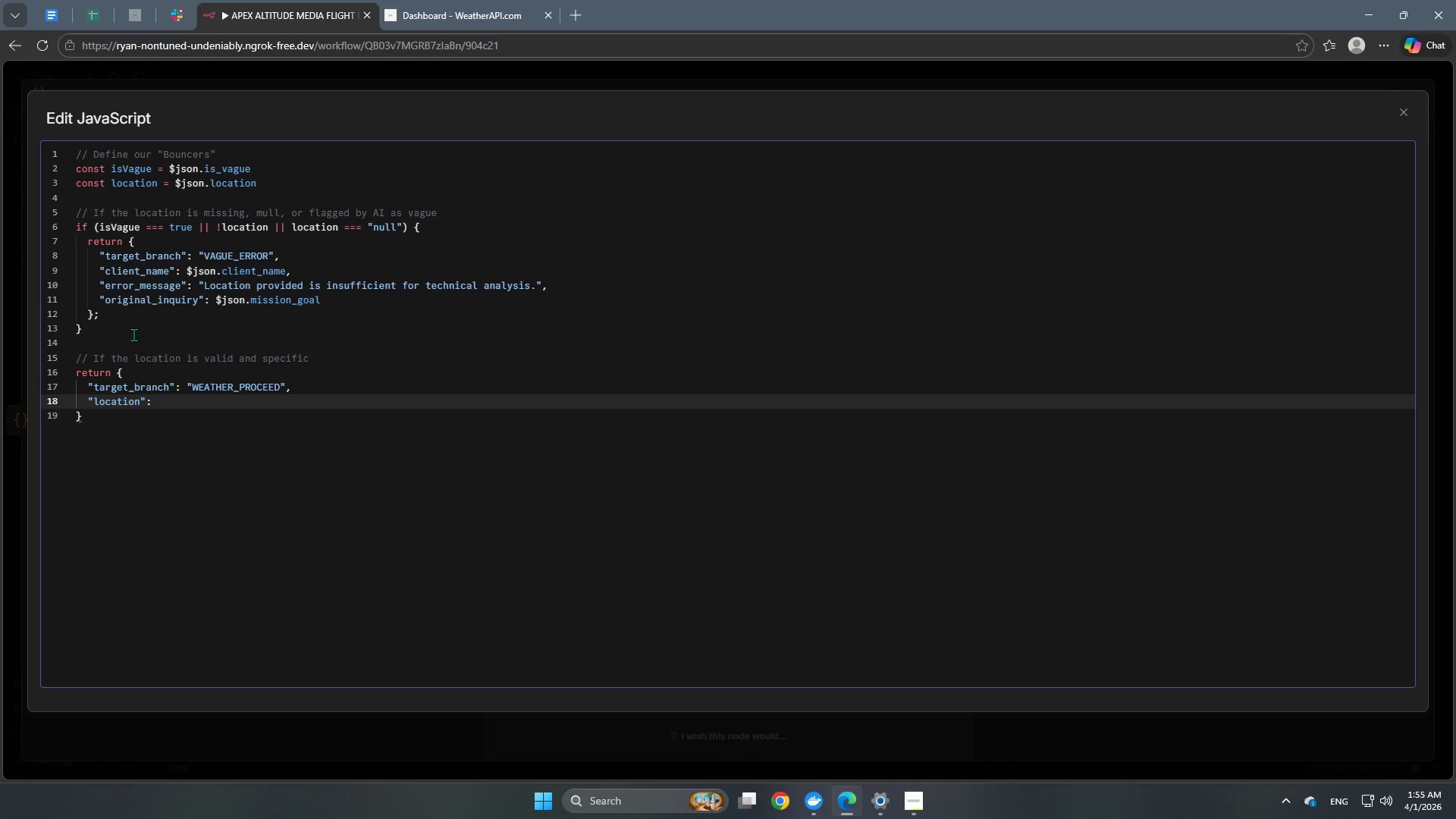 
key(Space)
 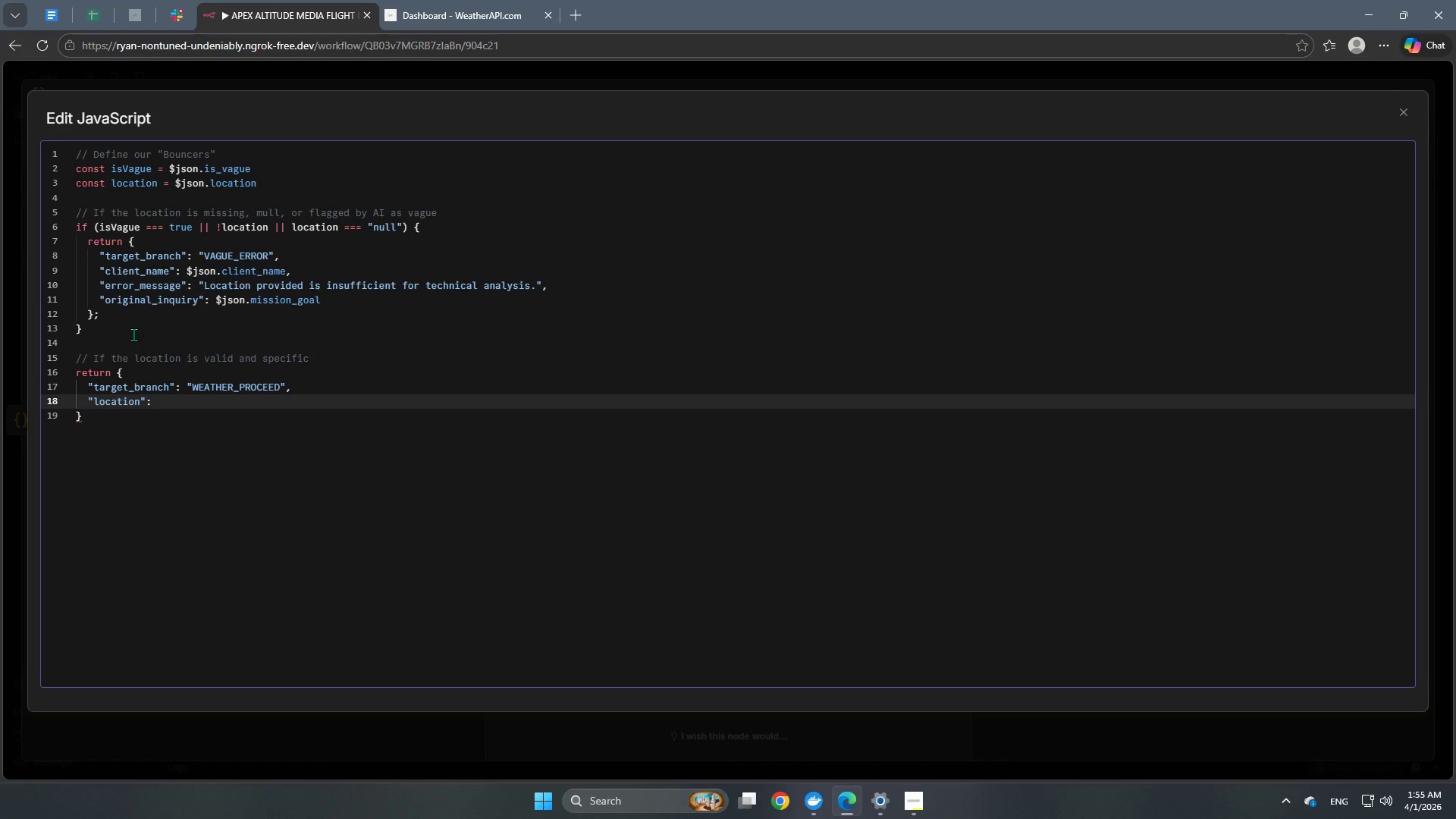 
wait(9.59)
 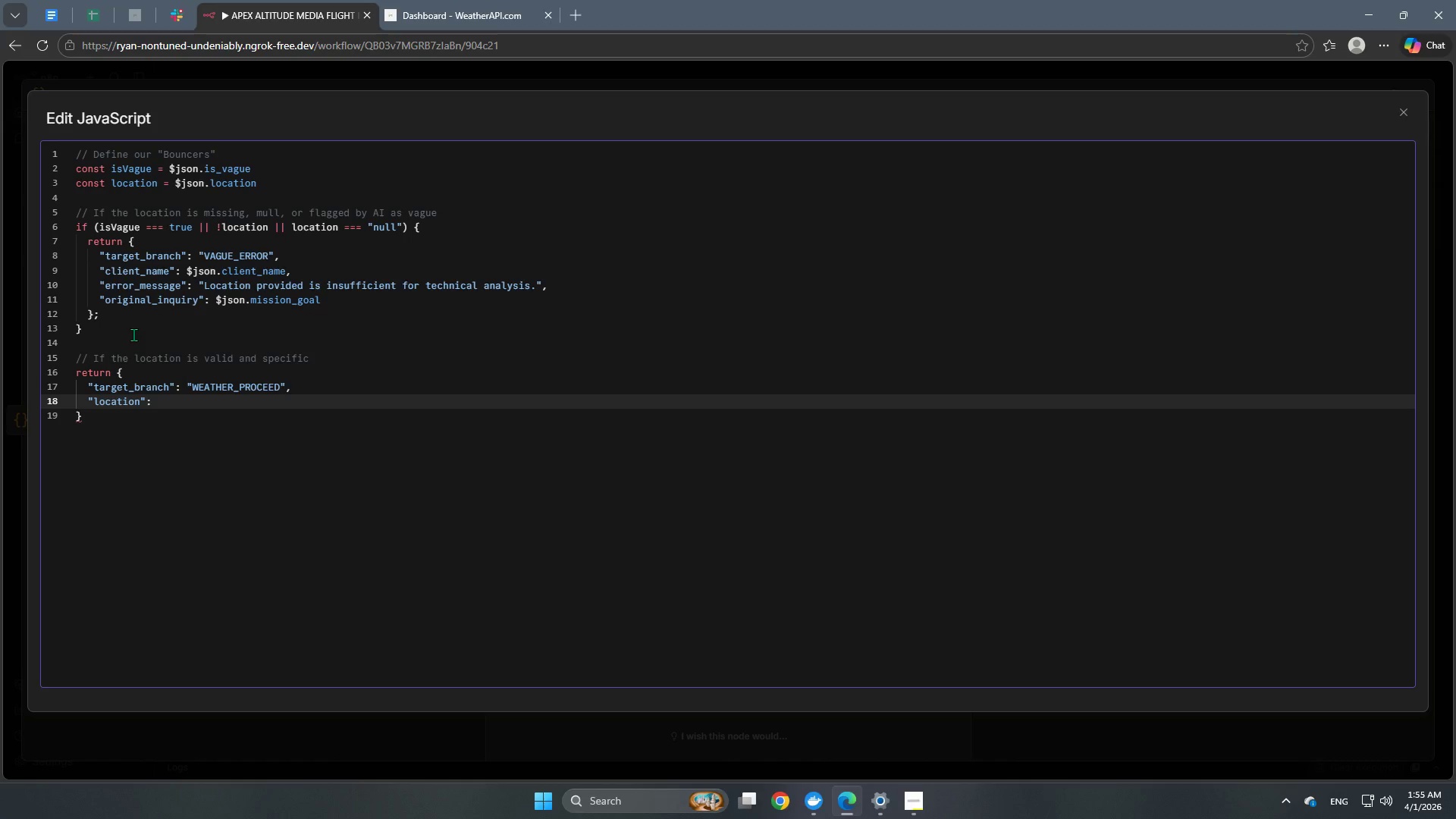 
type(location)
 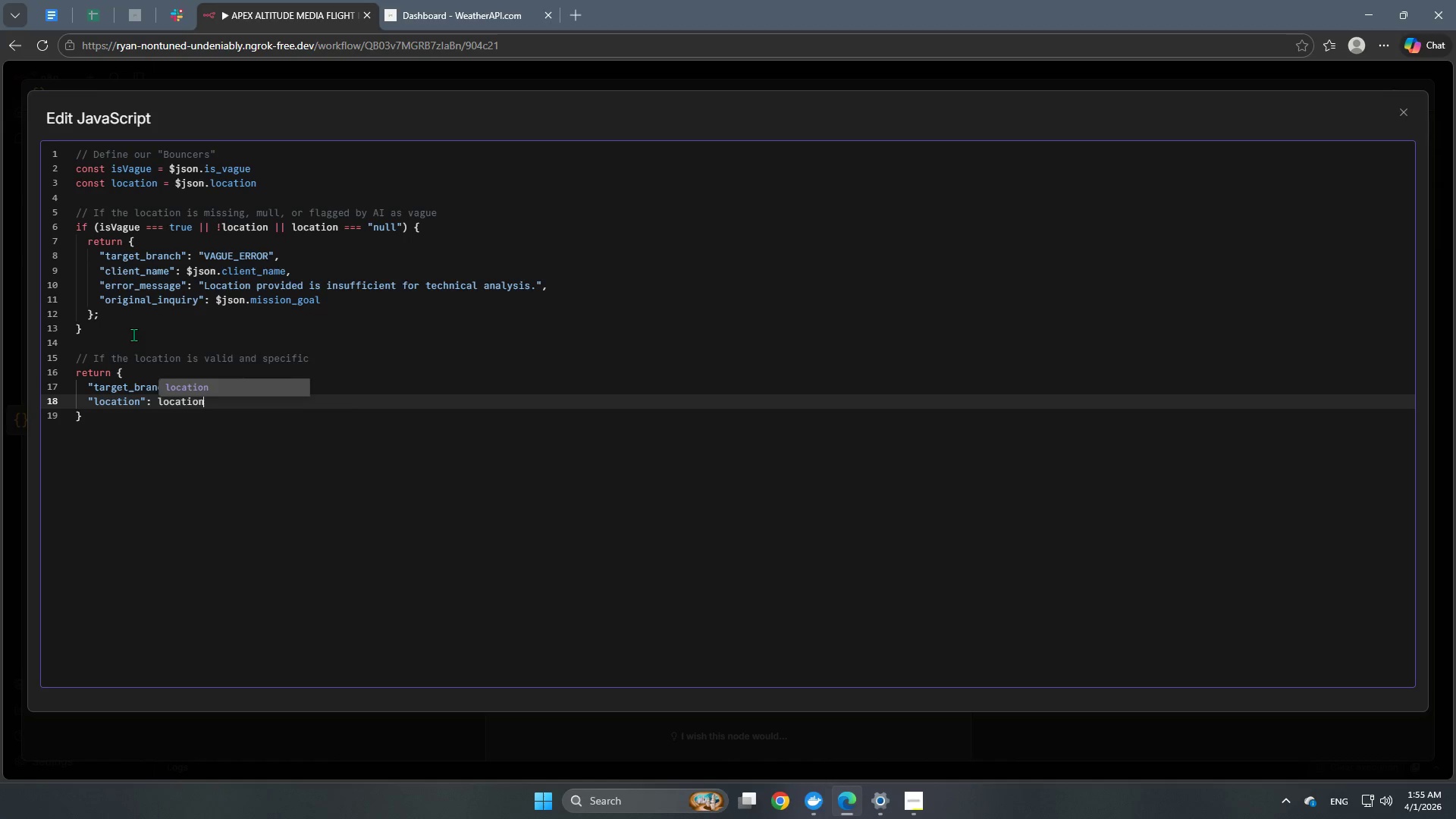 
key(Enter)
 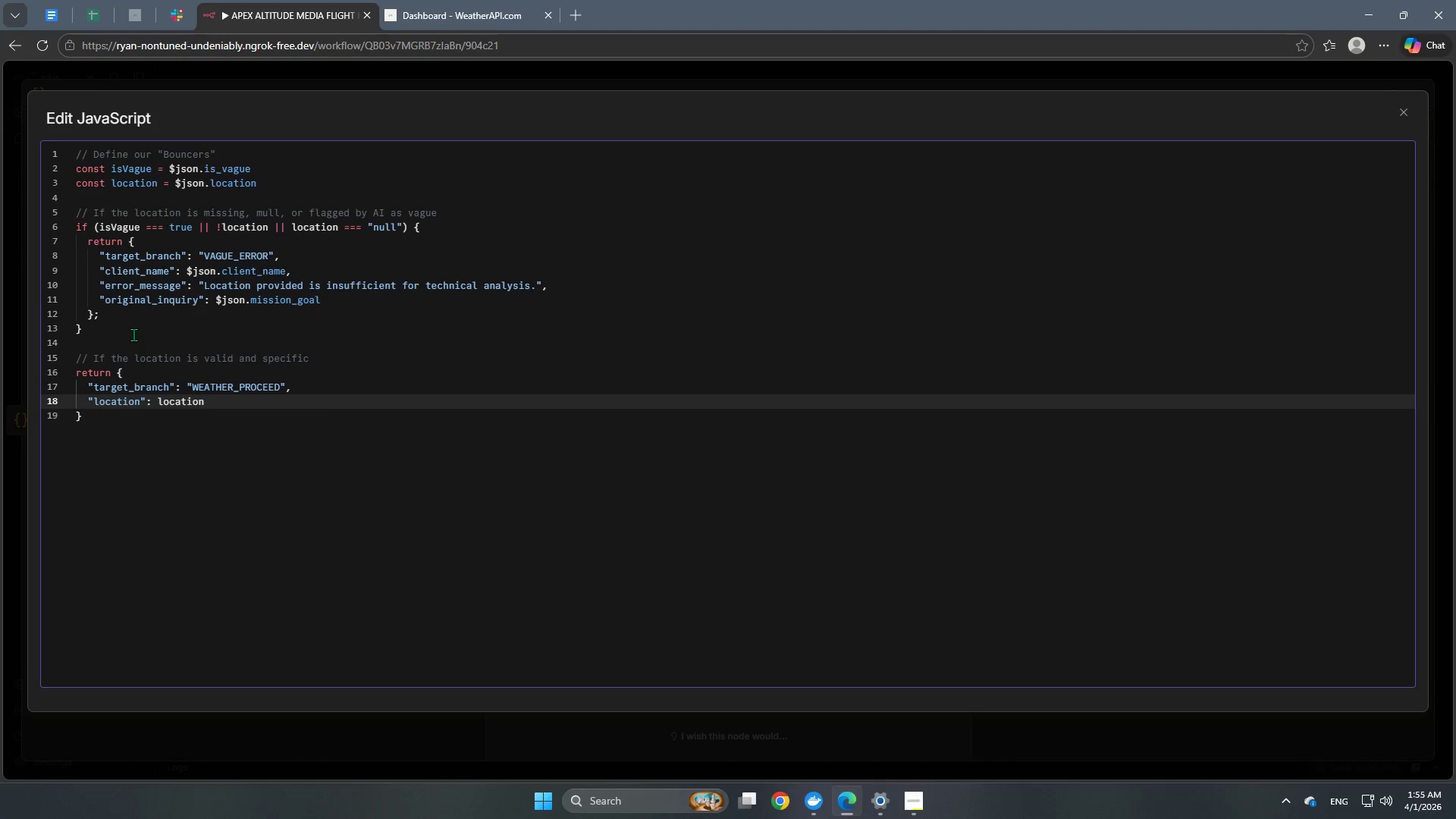 
key(Comma)
 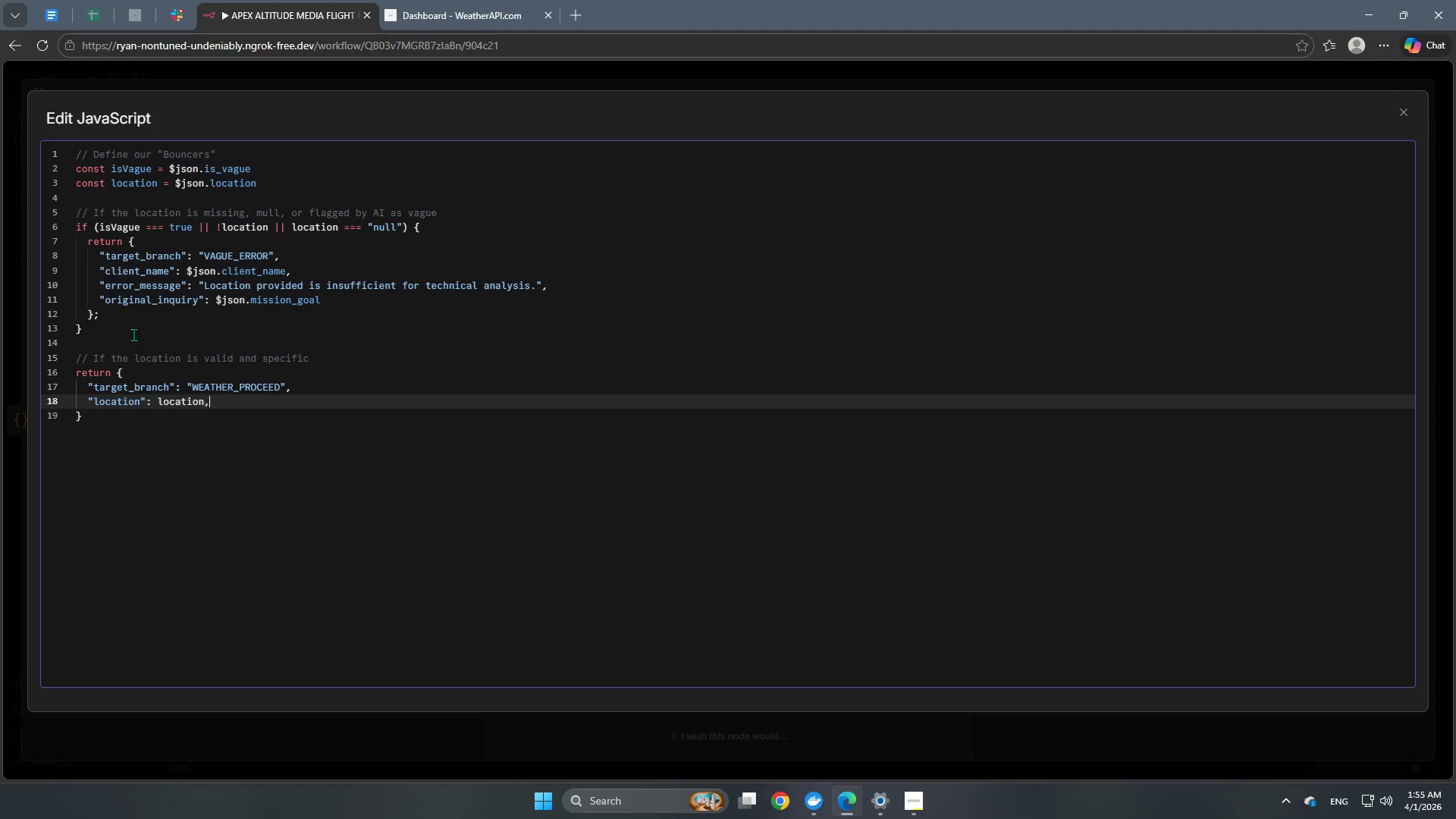 
key(Enter)
 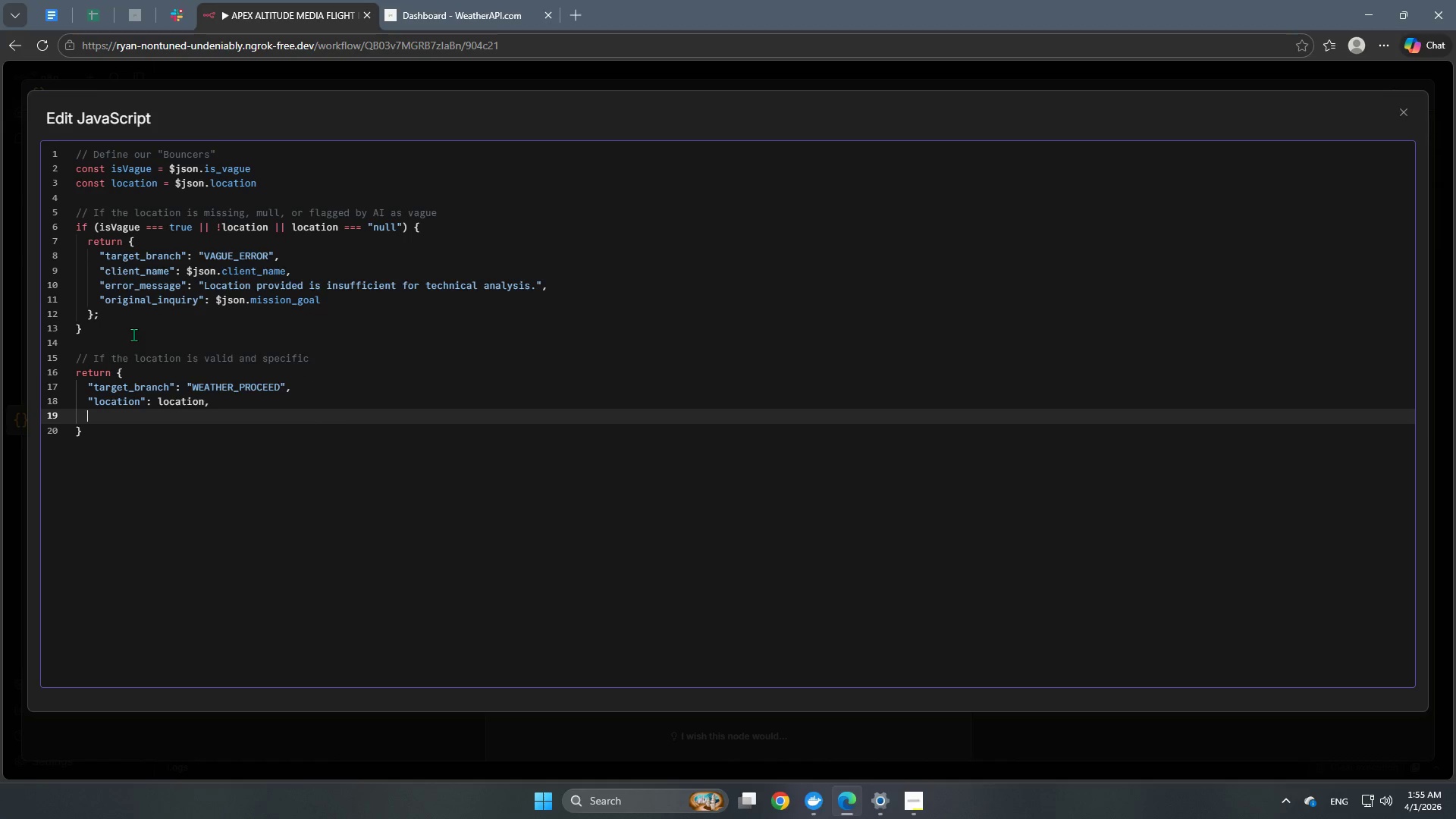 
type("date": )
 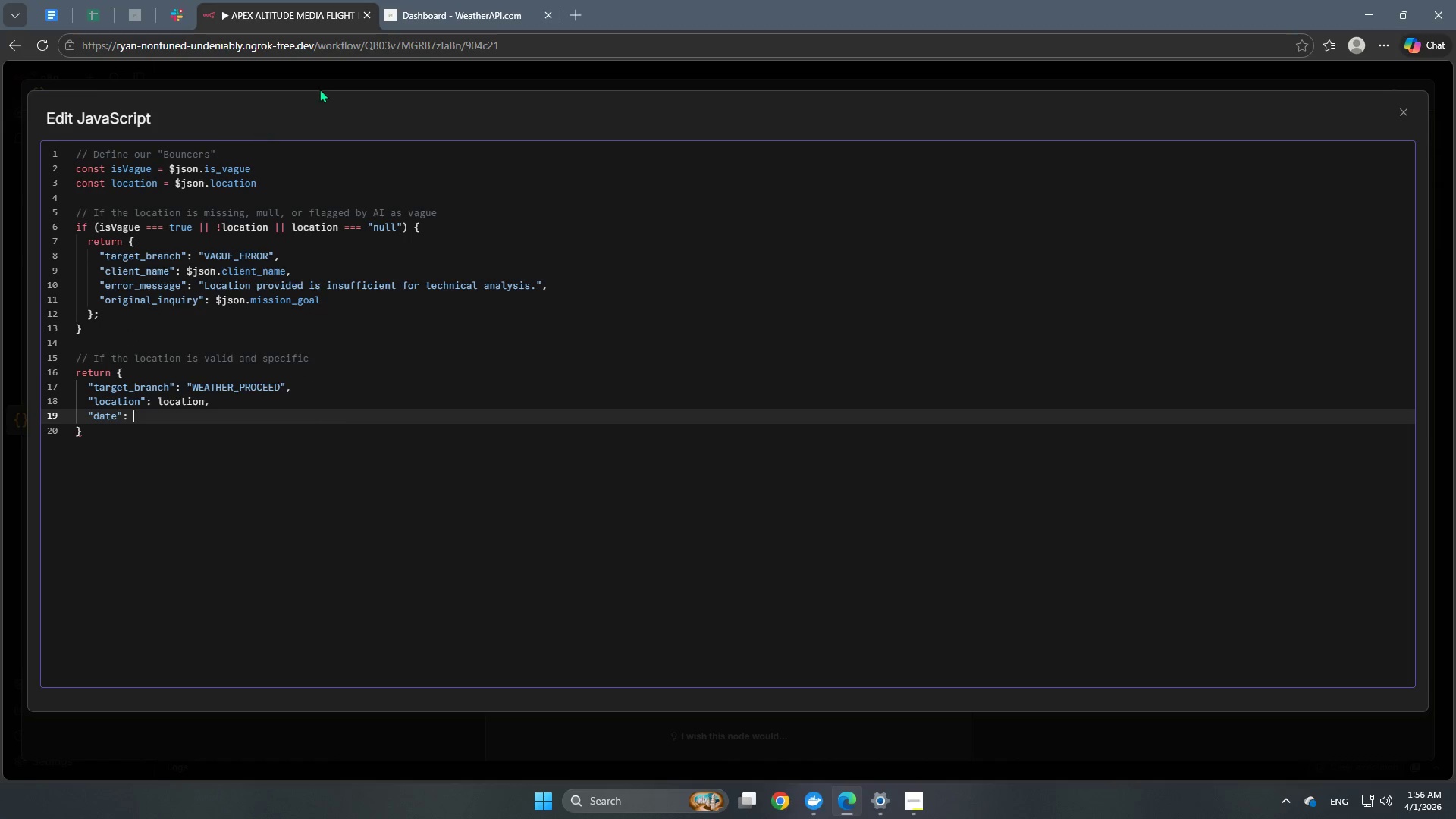 
left_click([602, 70])
 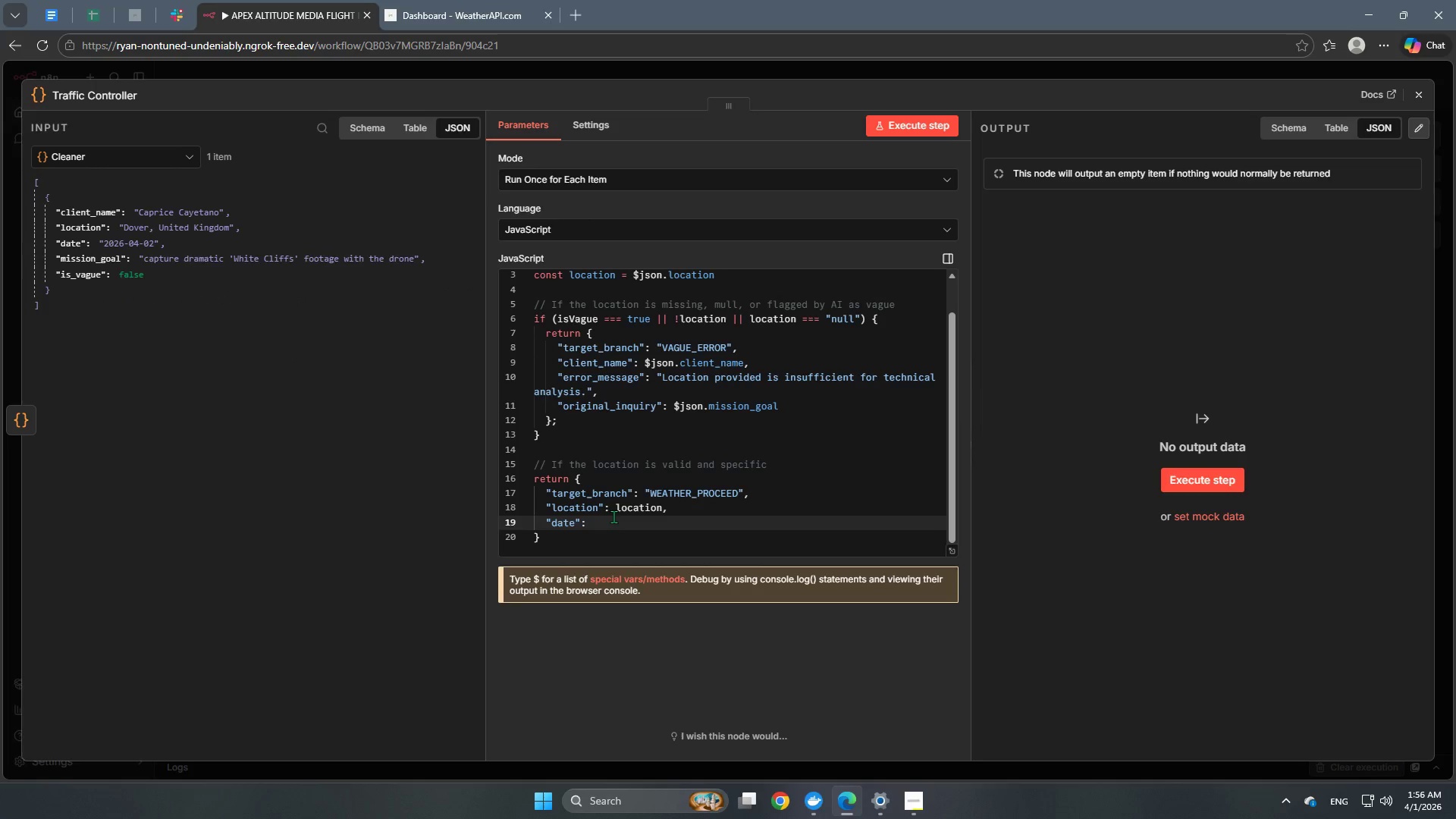 
left_click([608, 526])
 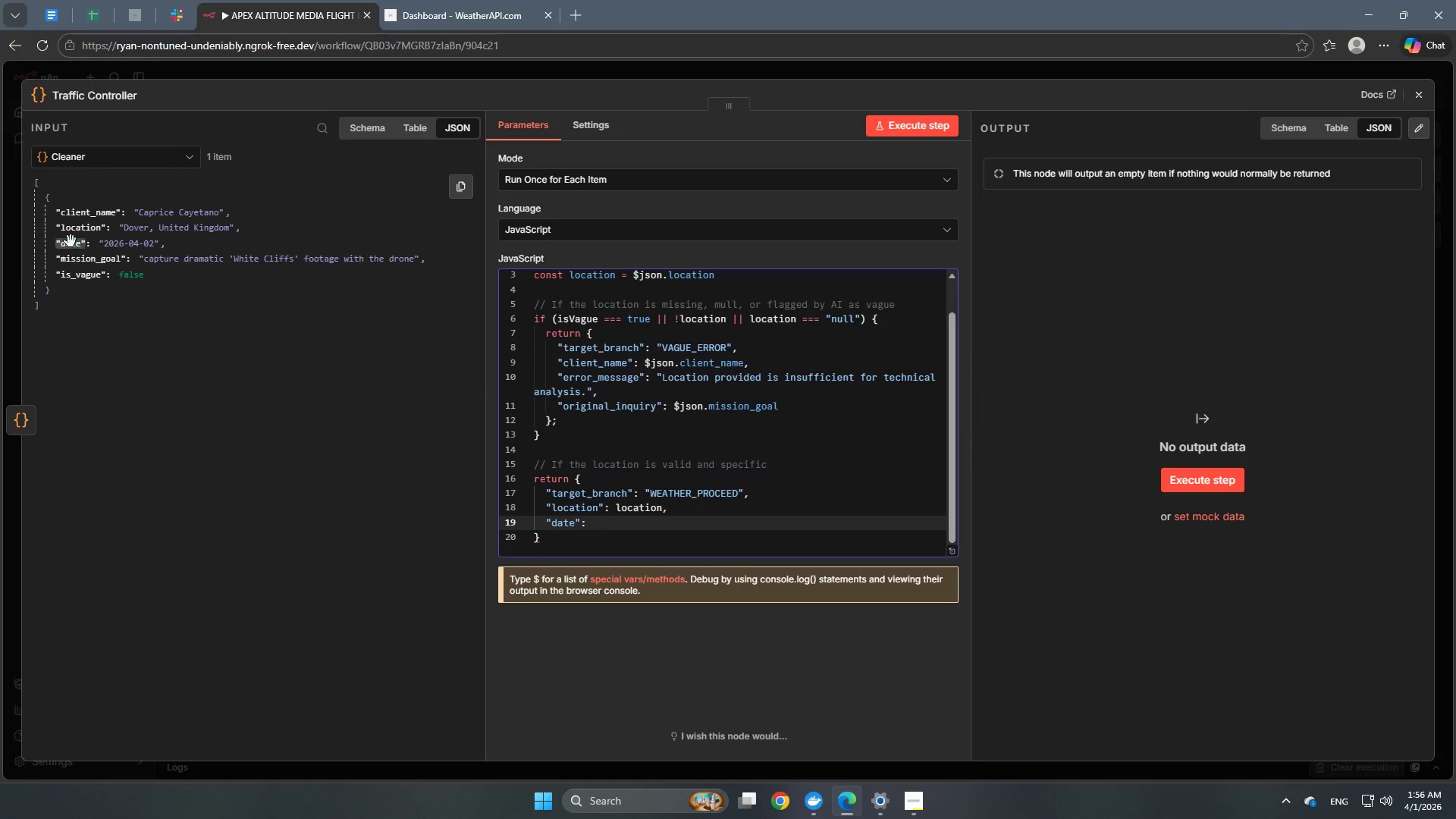 
left_click_drag(start_coordinate=[70, 243], to_coordinate=[619, 525])
 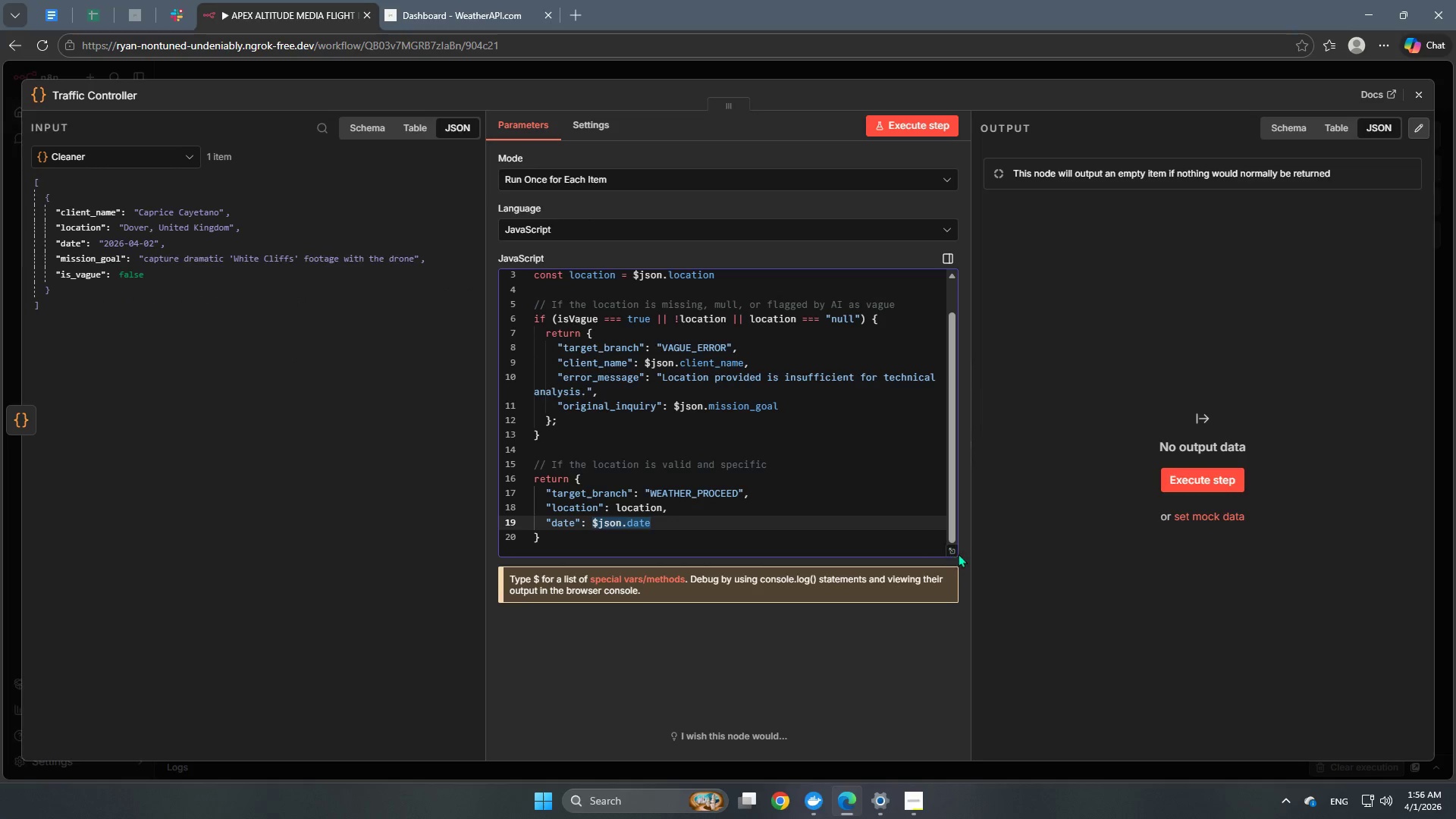 
left_click([949, 552])
 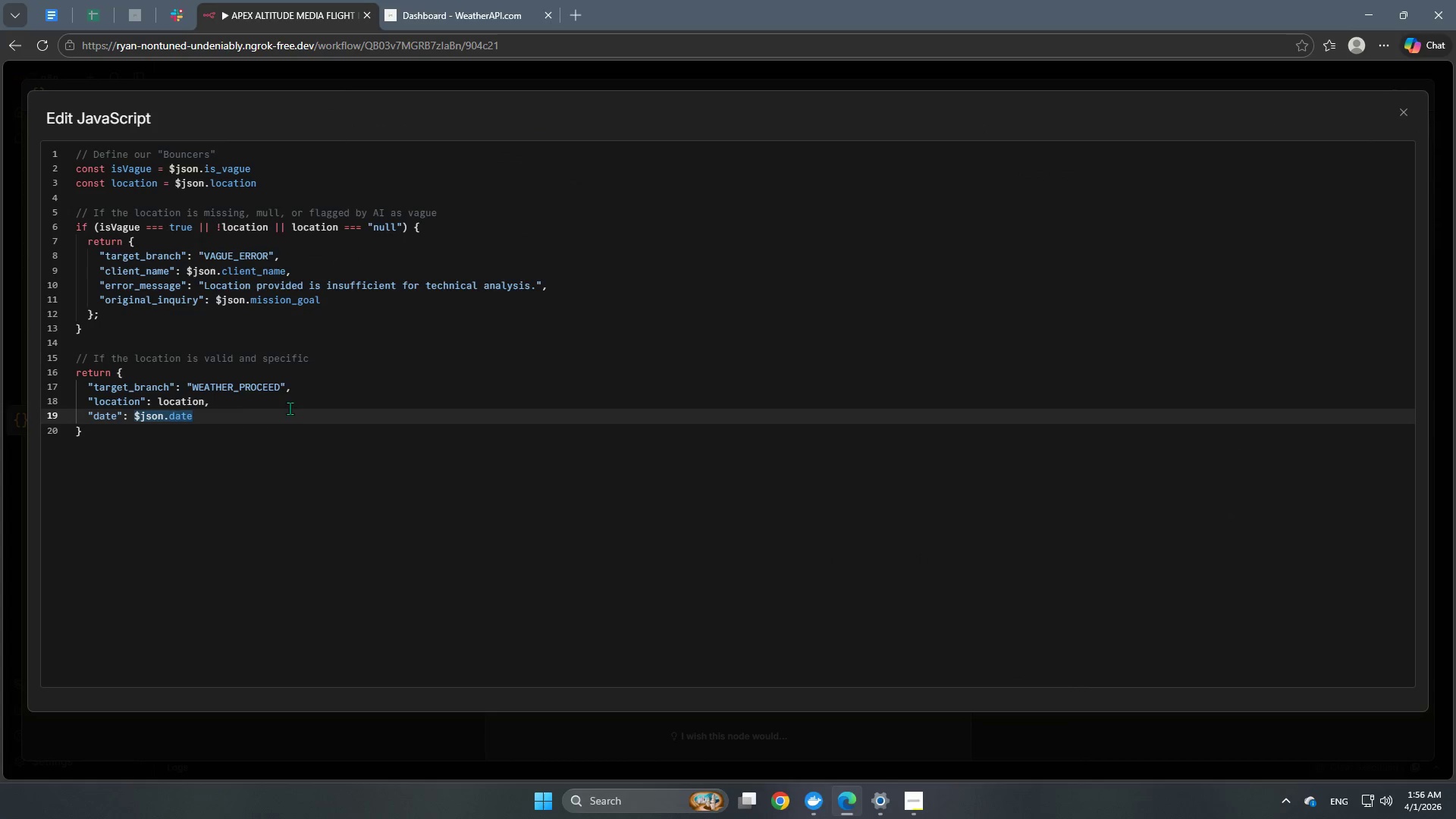 
left_click([223, 416])
 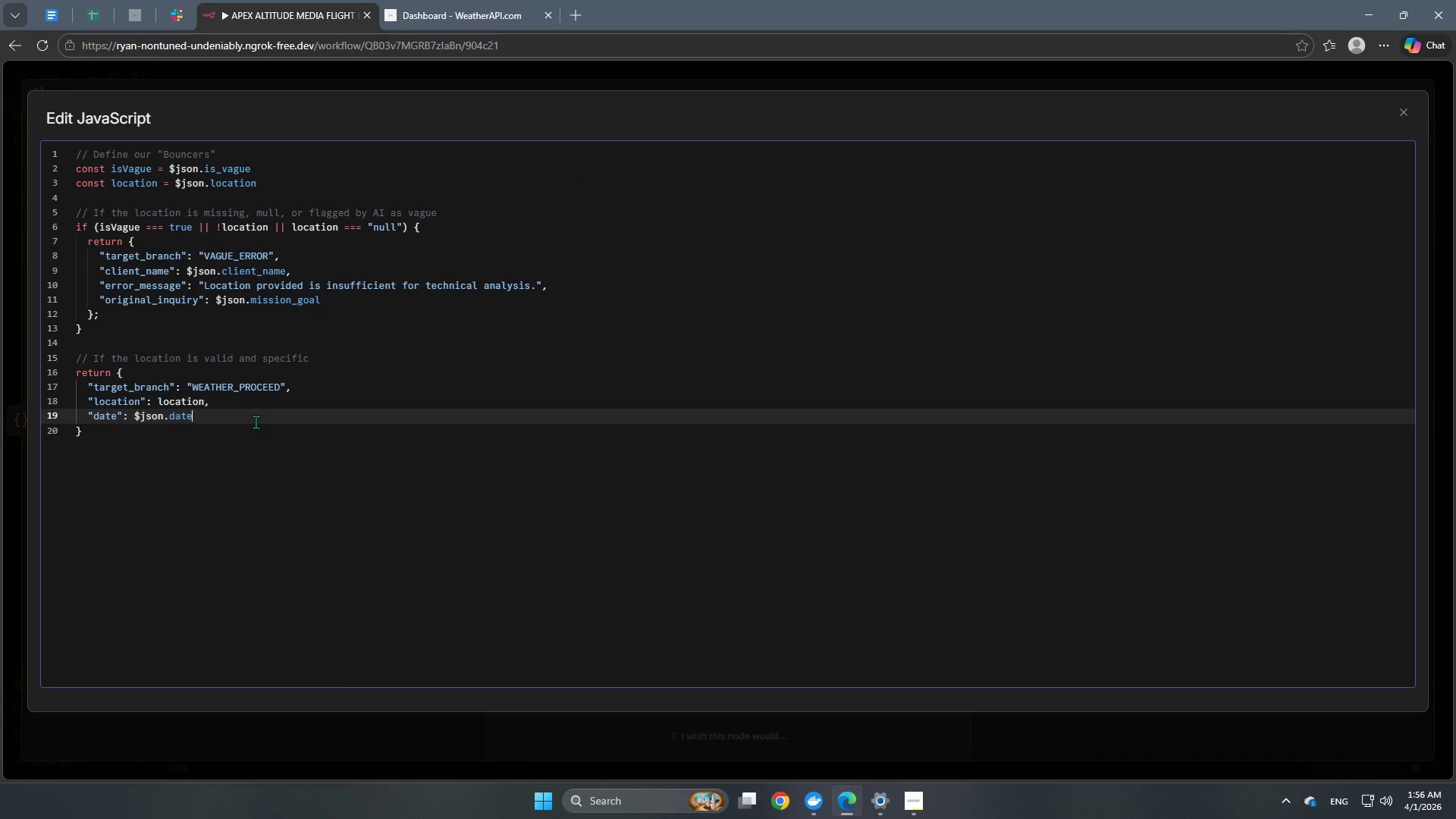 
key(Comma)
 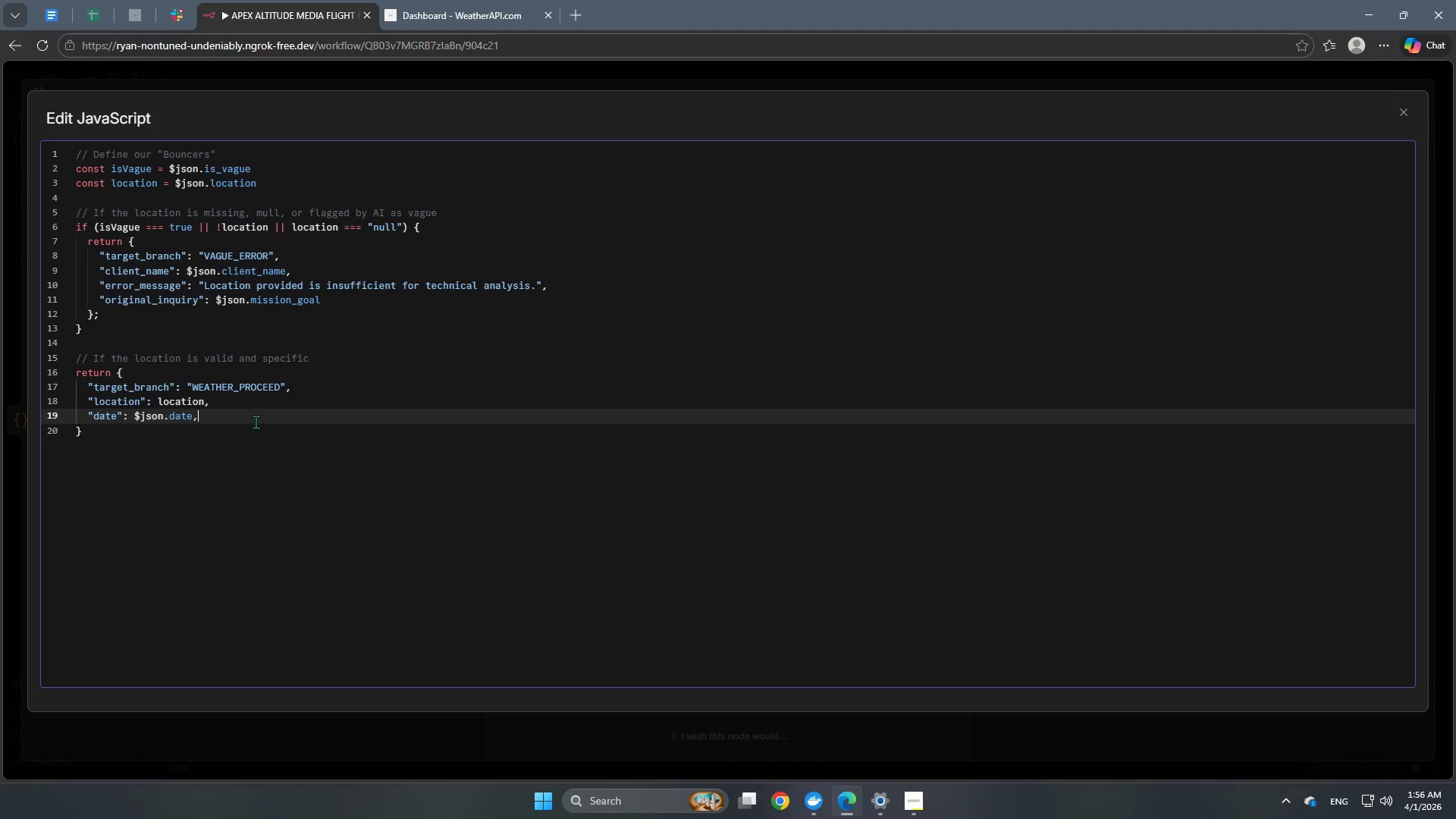 
key(Enter)
 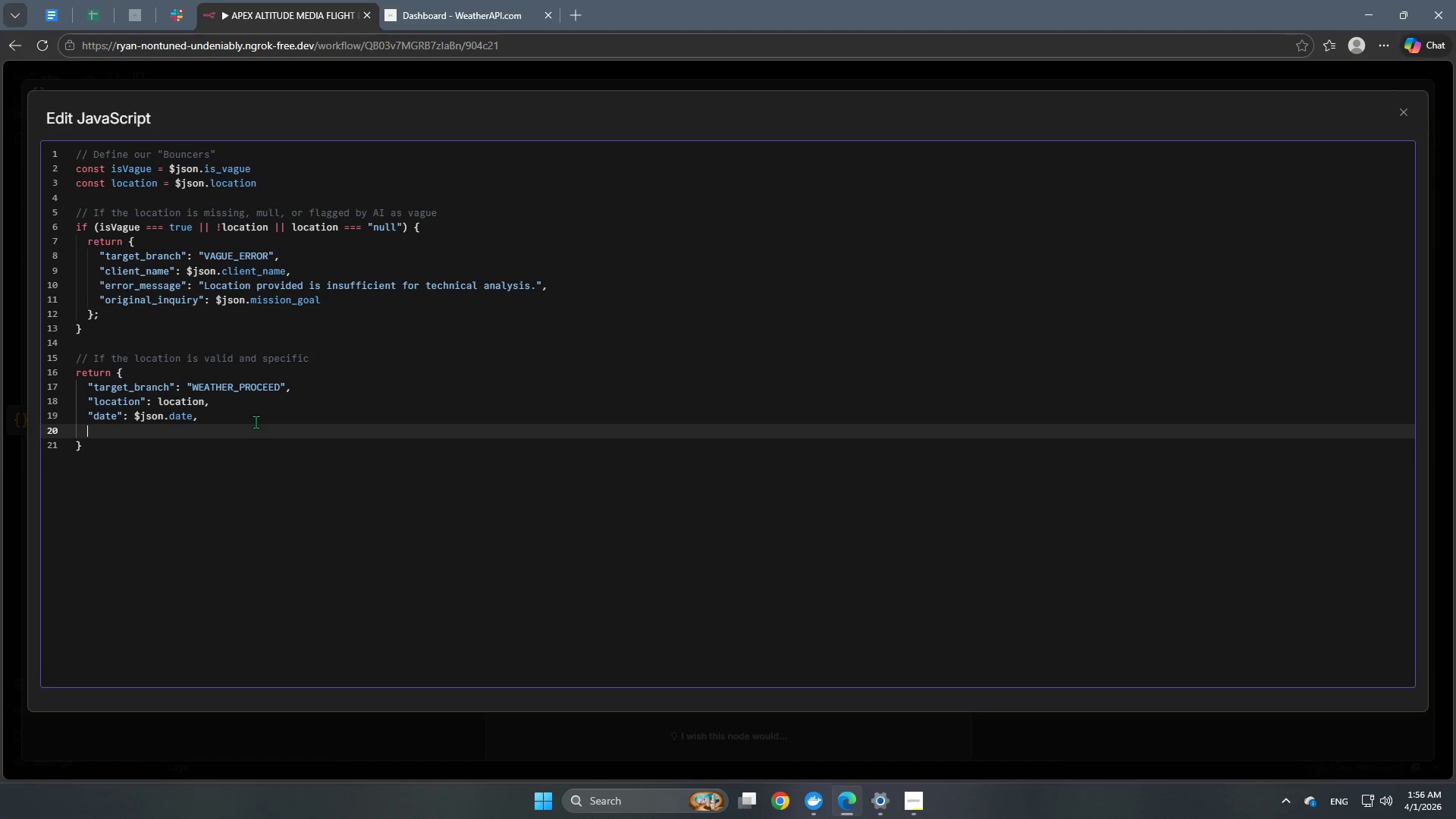 
type("client_name": )
 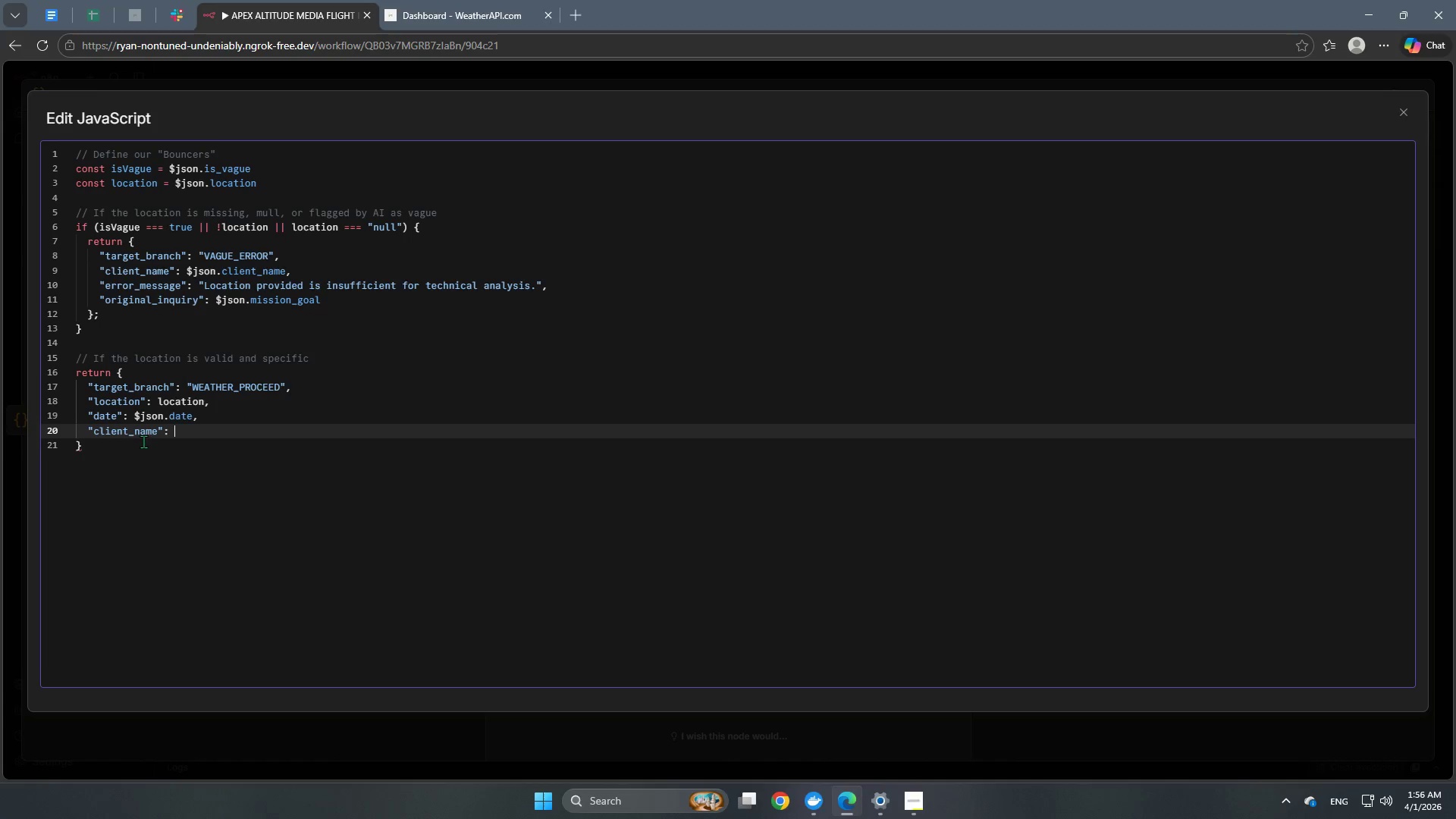 
wait(6.42)
 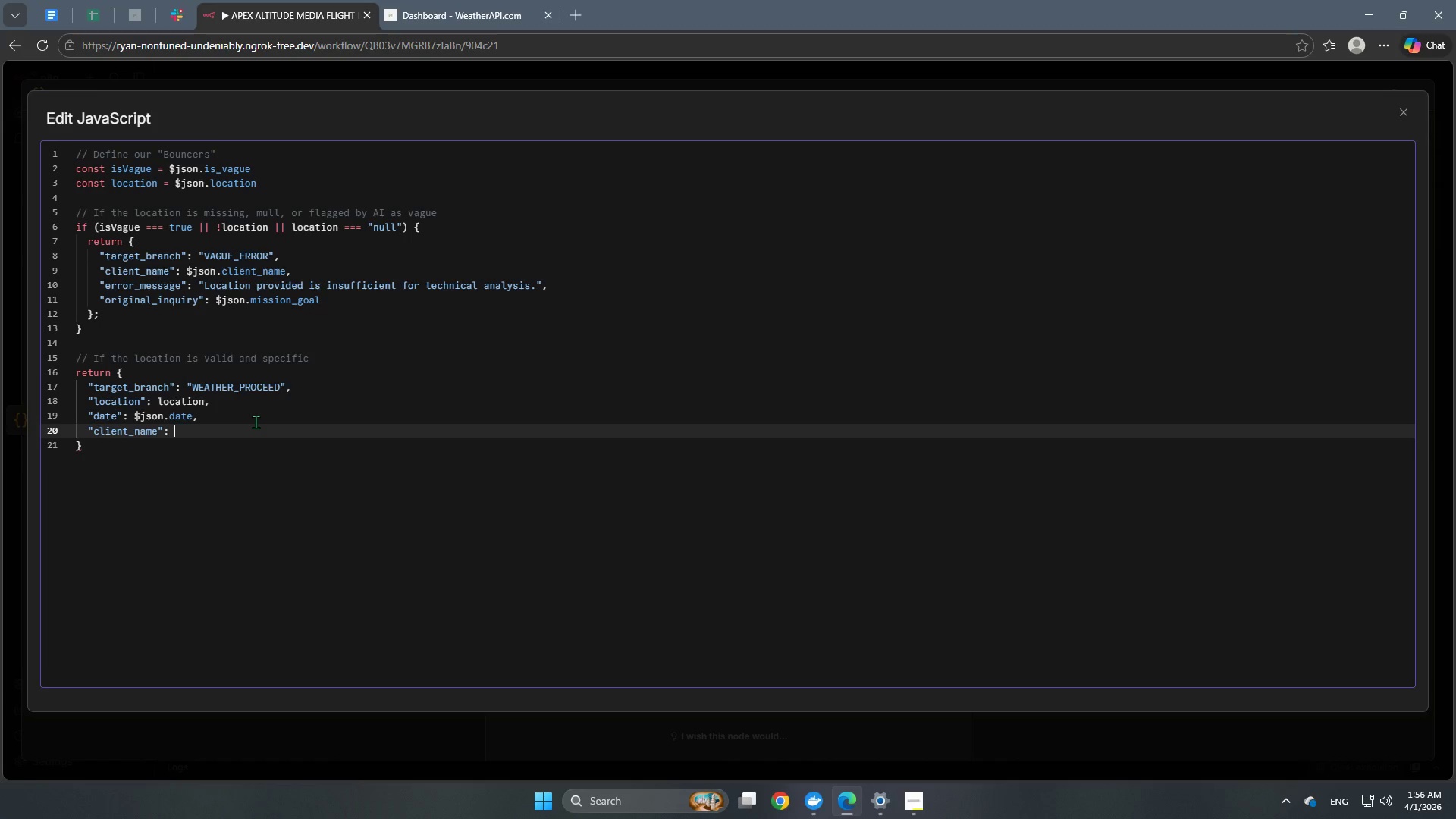 
left_click([582, 77])
 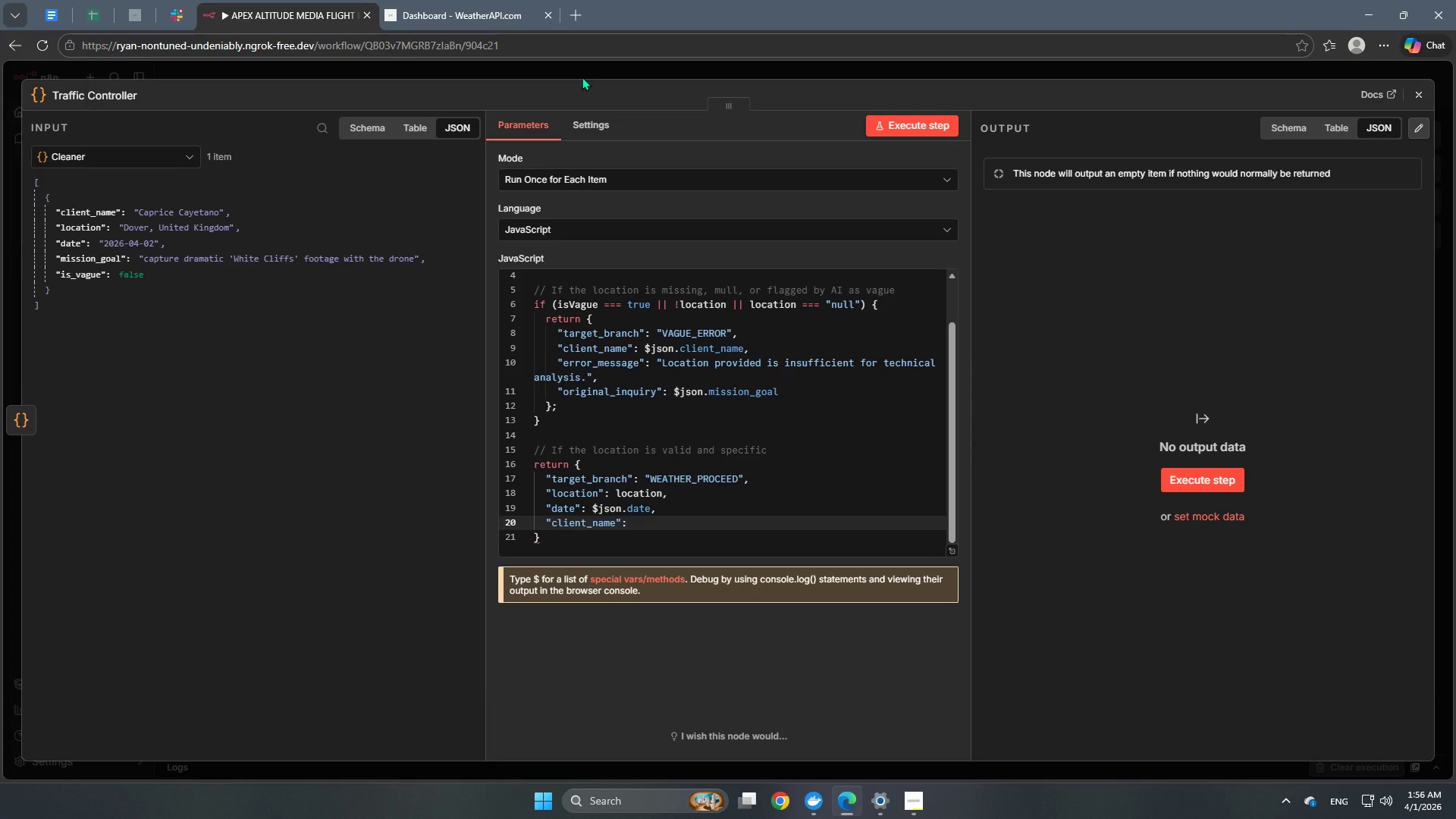 
wait(19.81)
 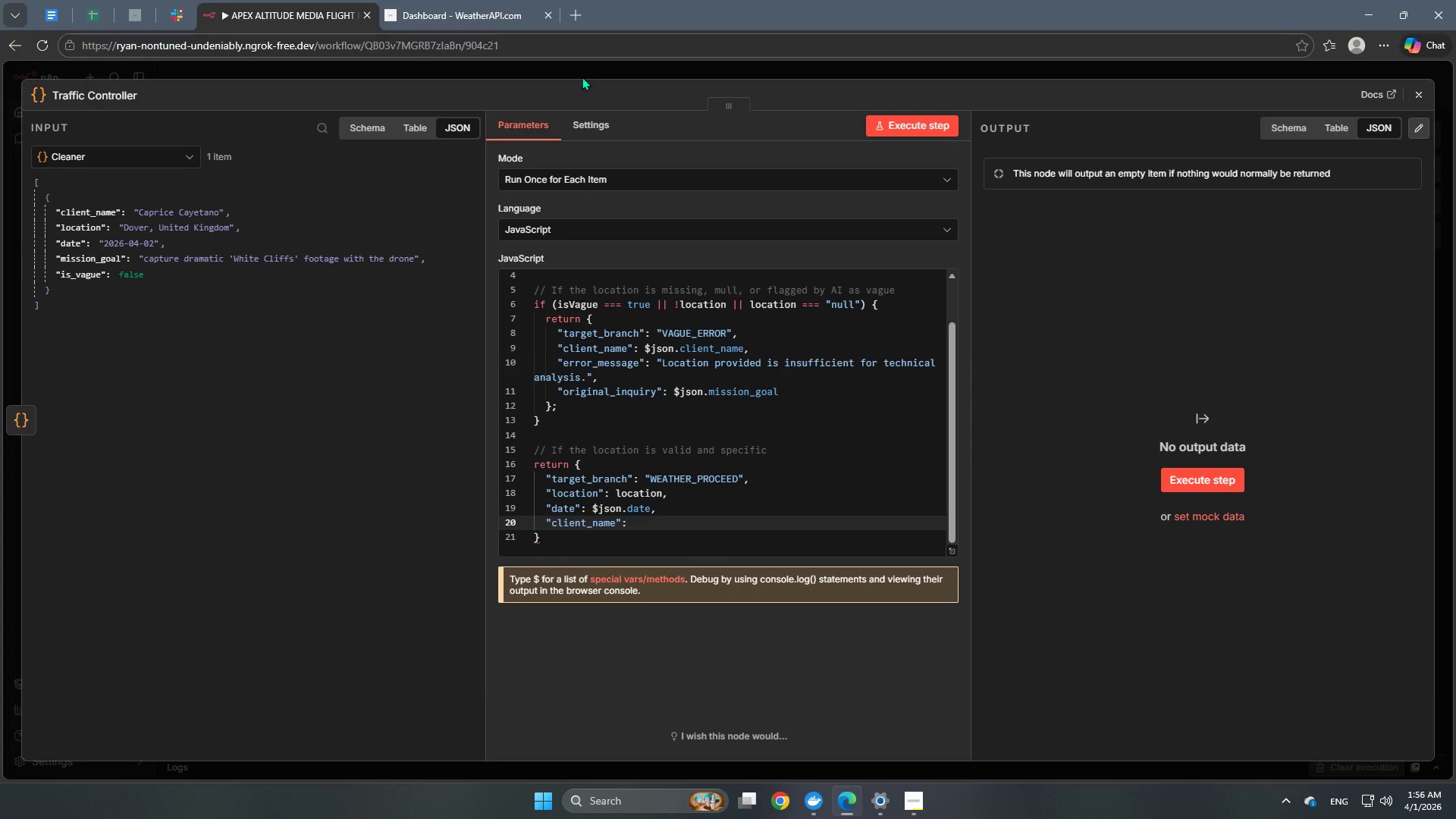 
left_click([644, 523])
 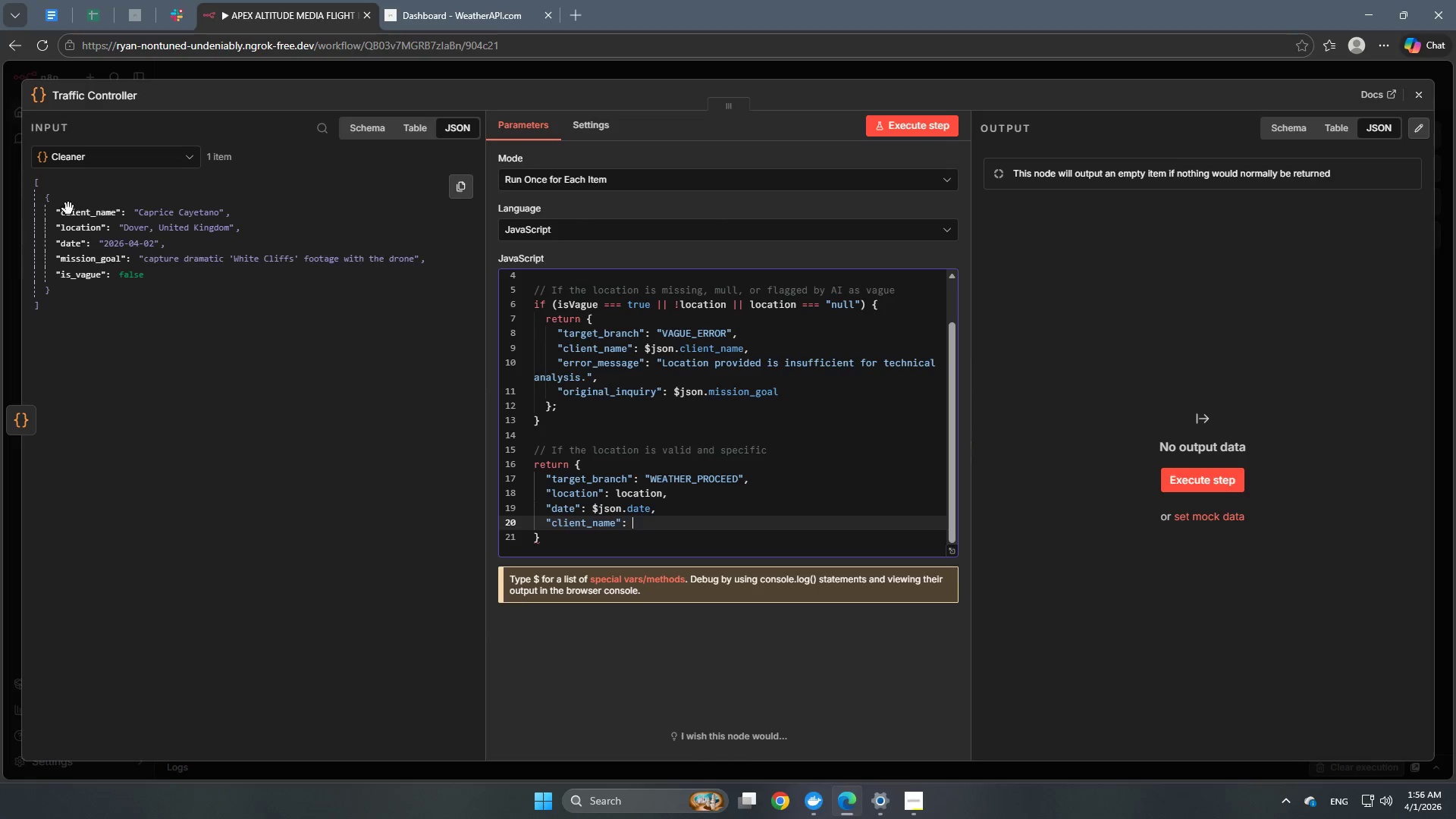 
left_click_drag(start_coordinate=[69, 212], to_coordinate=[641, 525])
 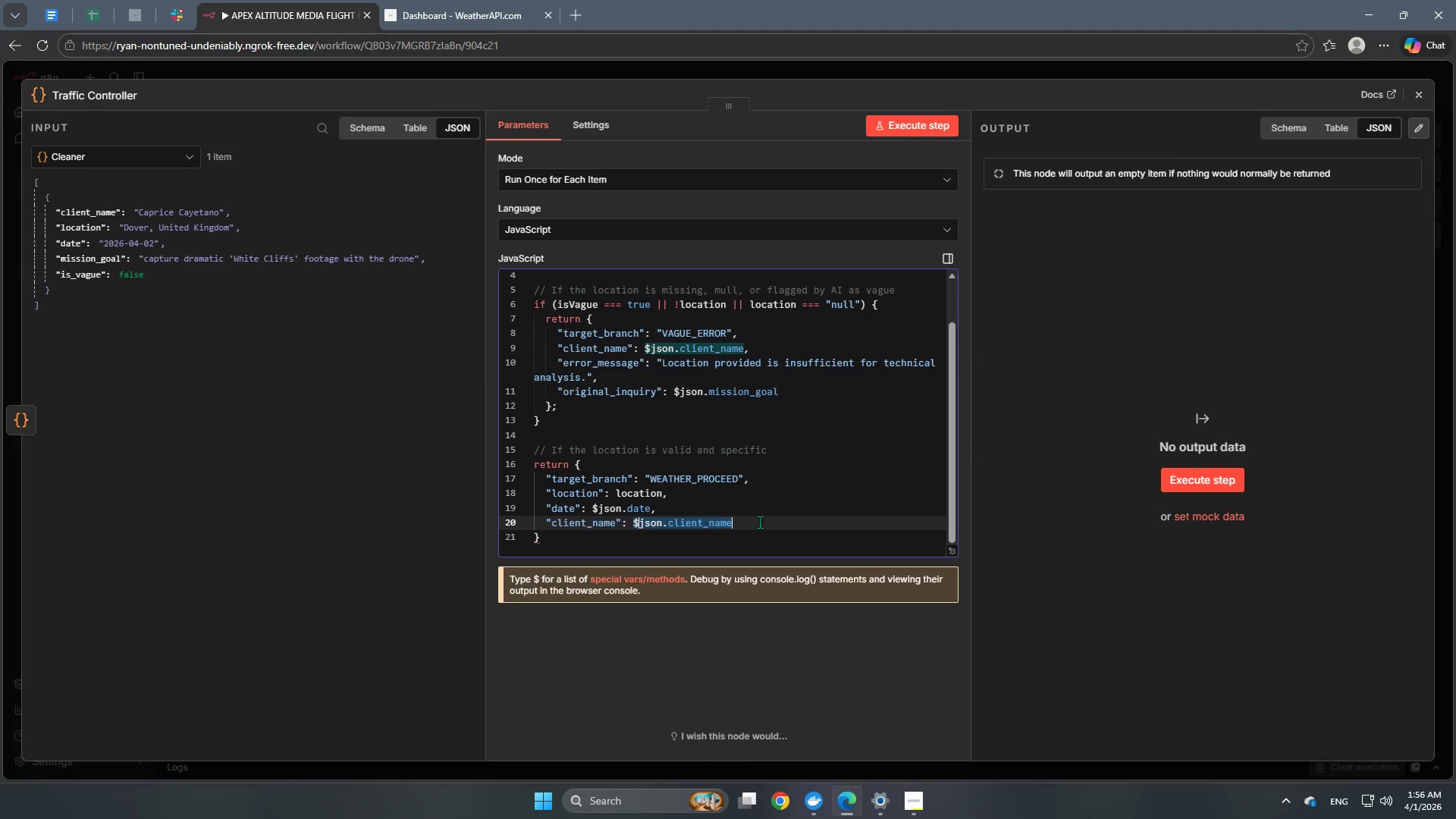 
left_click([770, 519])
 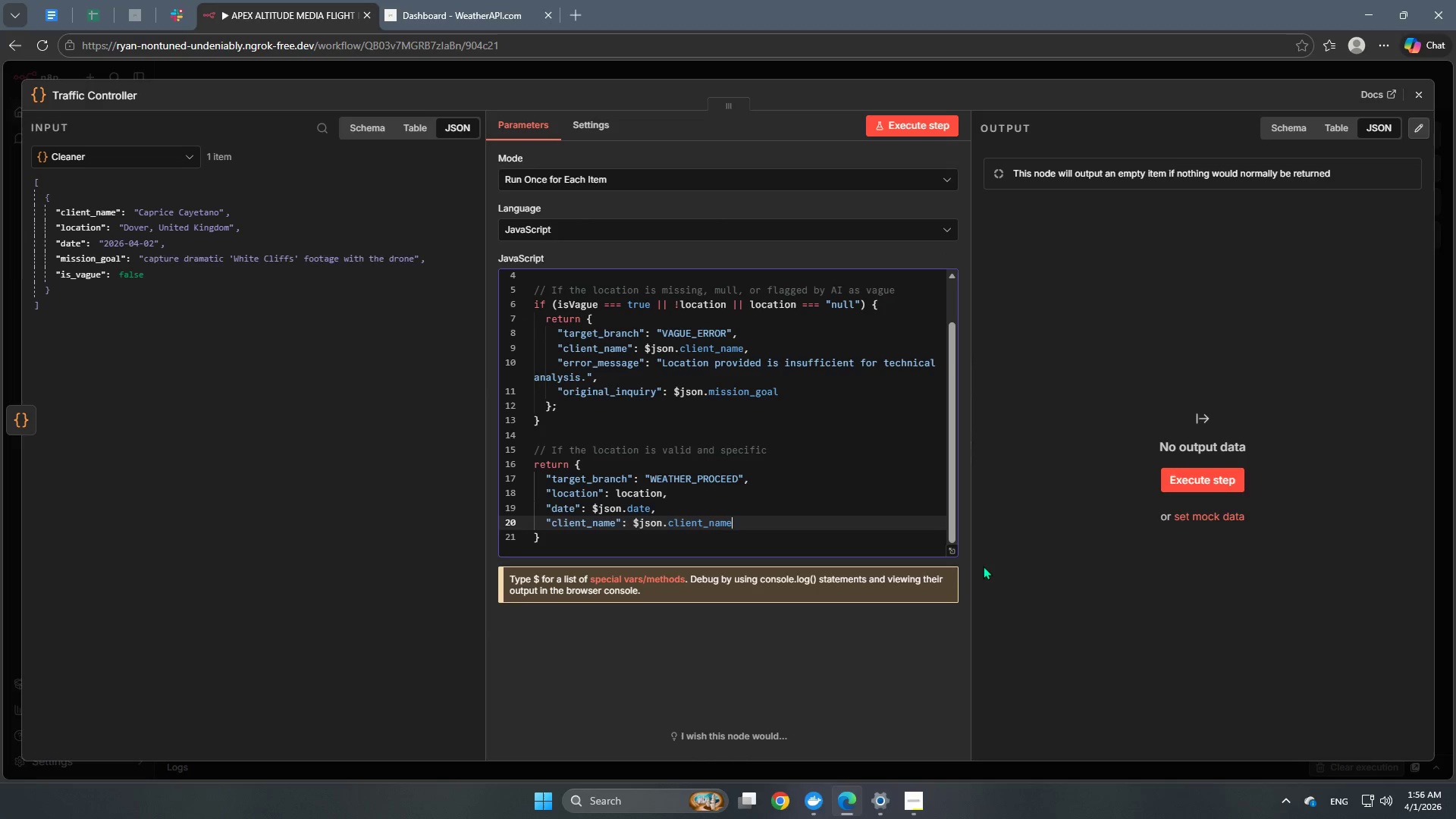 
key(Comma)
 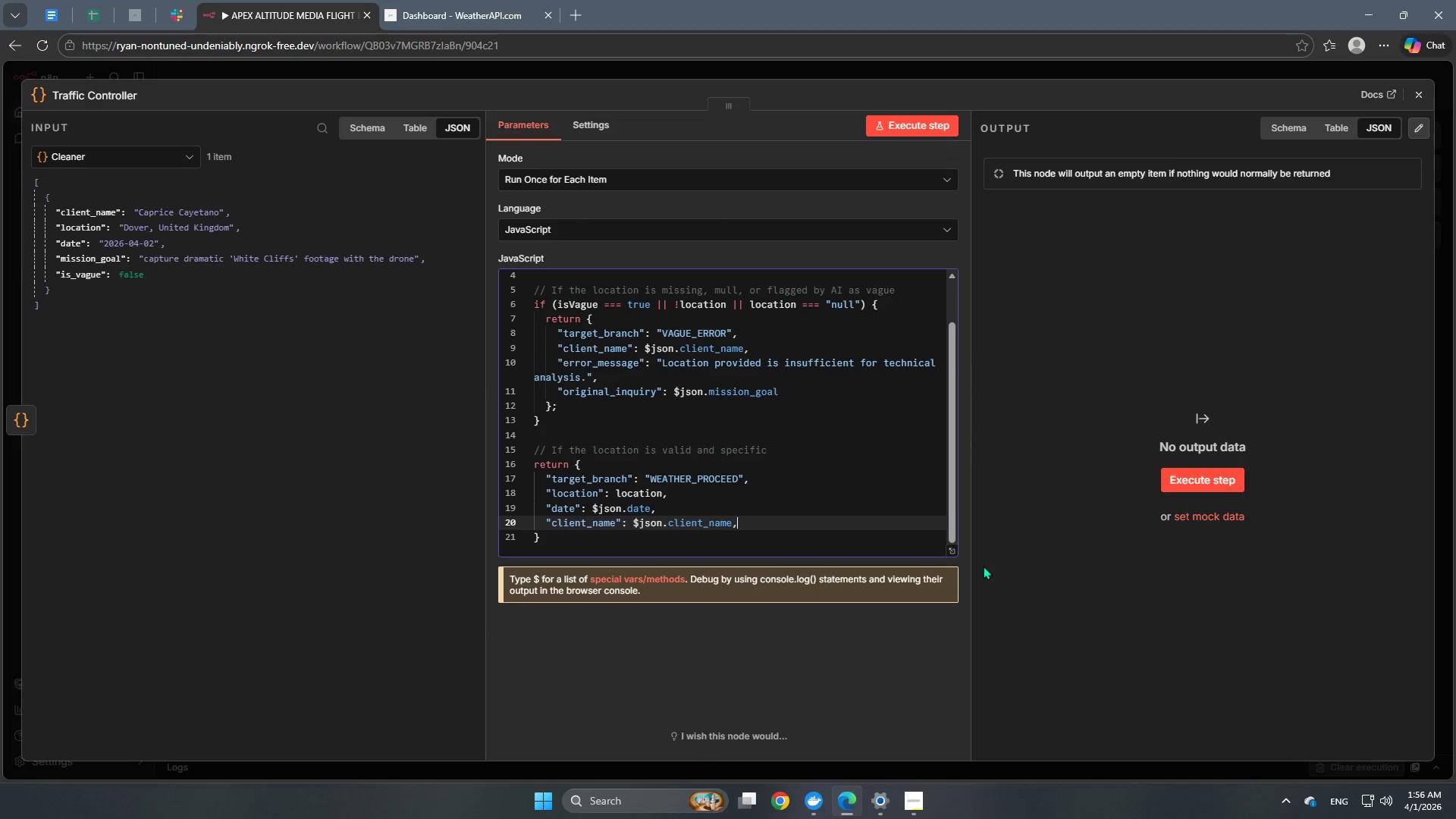 
key(Enter)
 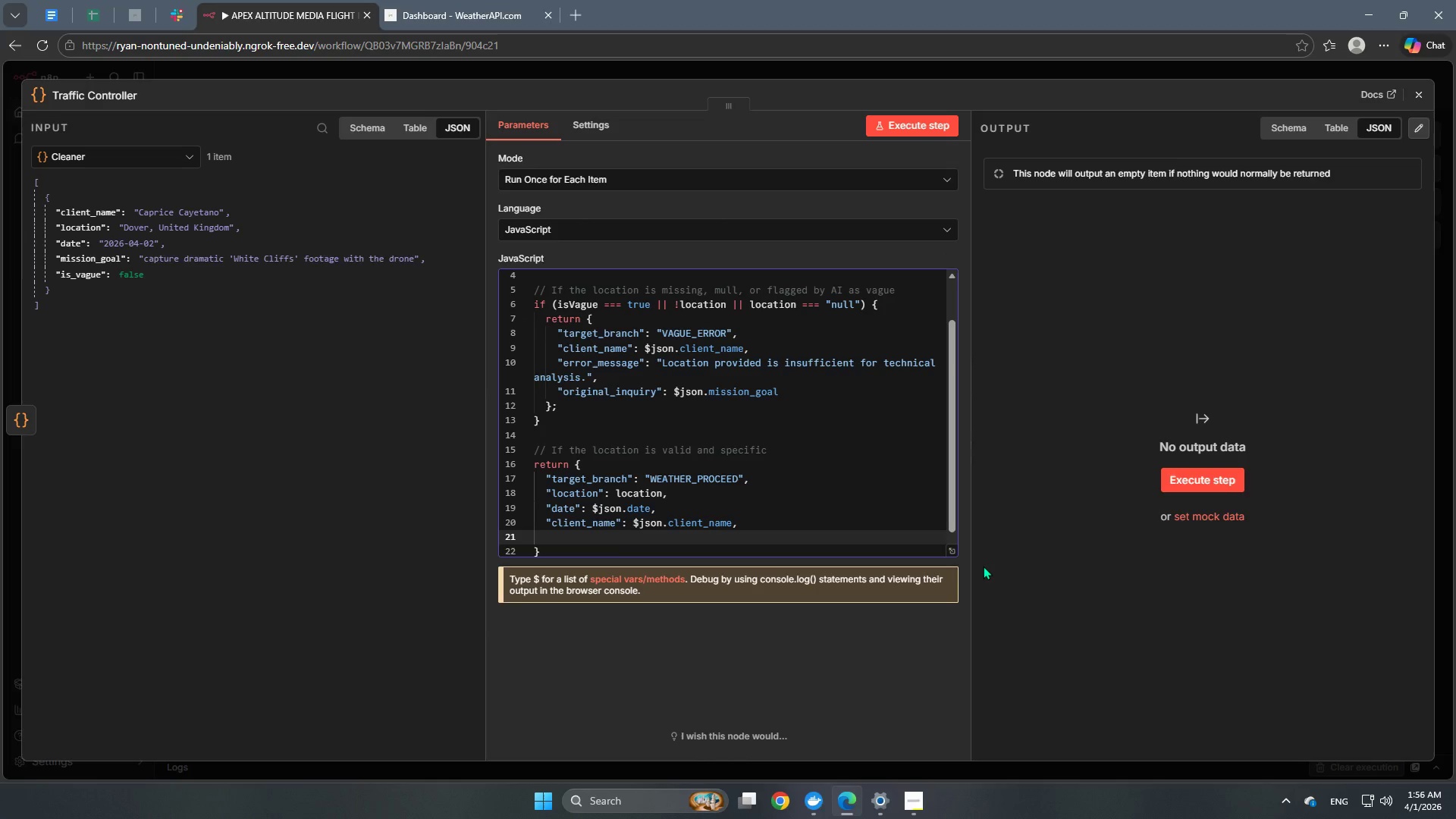 
type("mission_goal)
 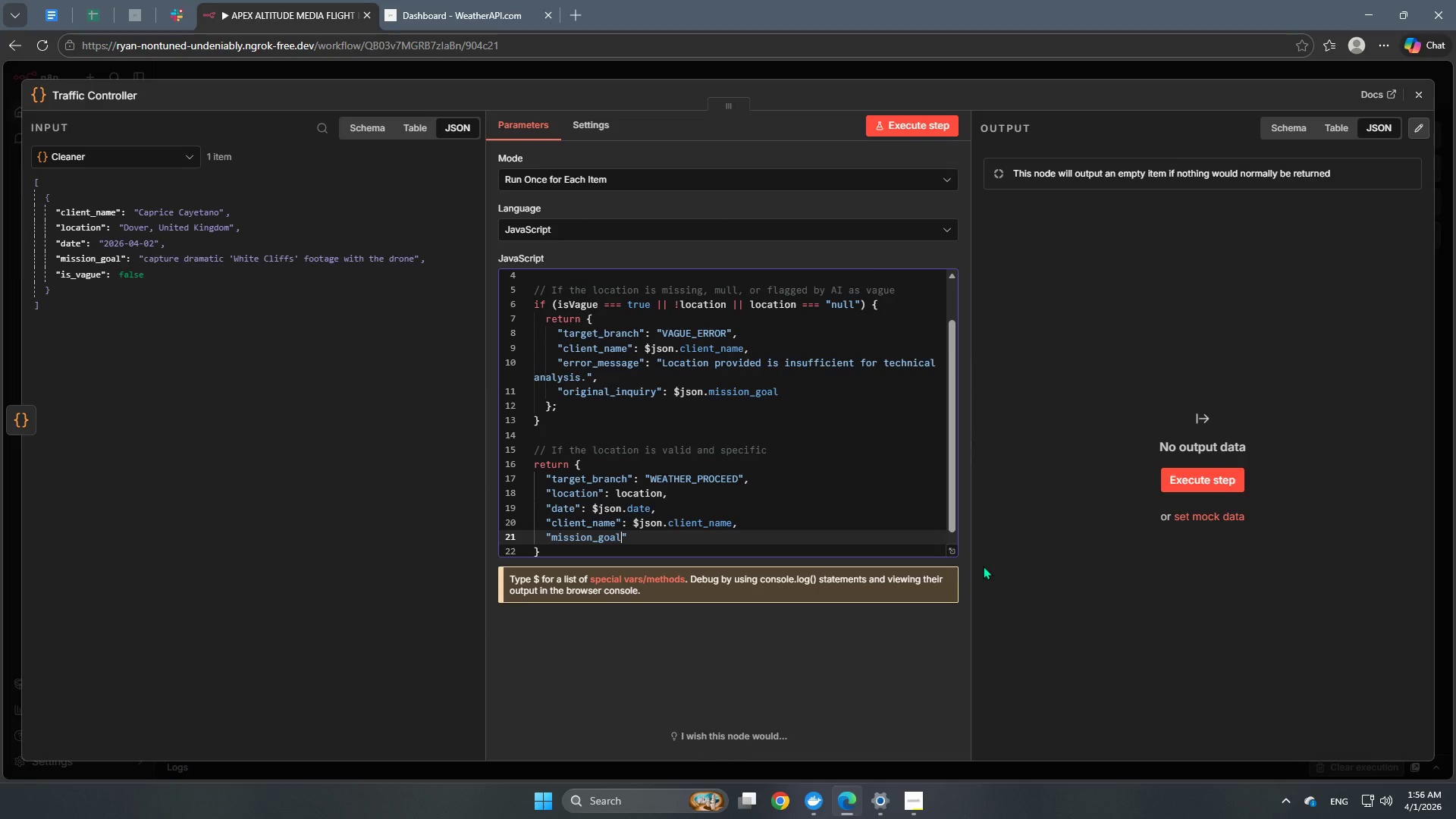 
key(ArrowRight)
 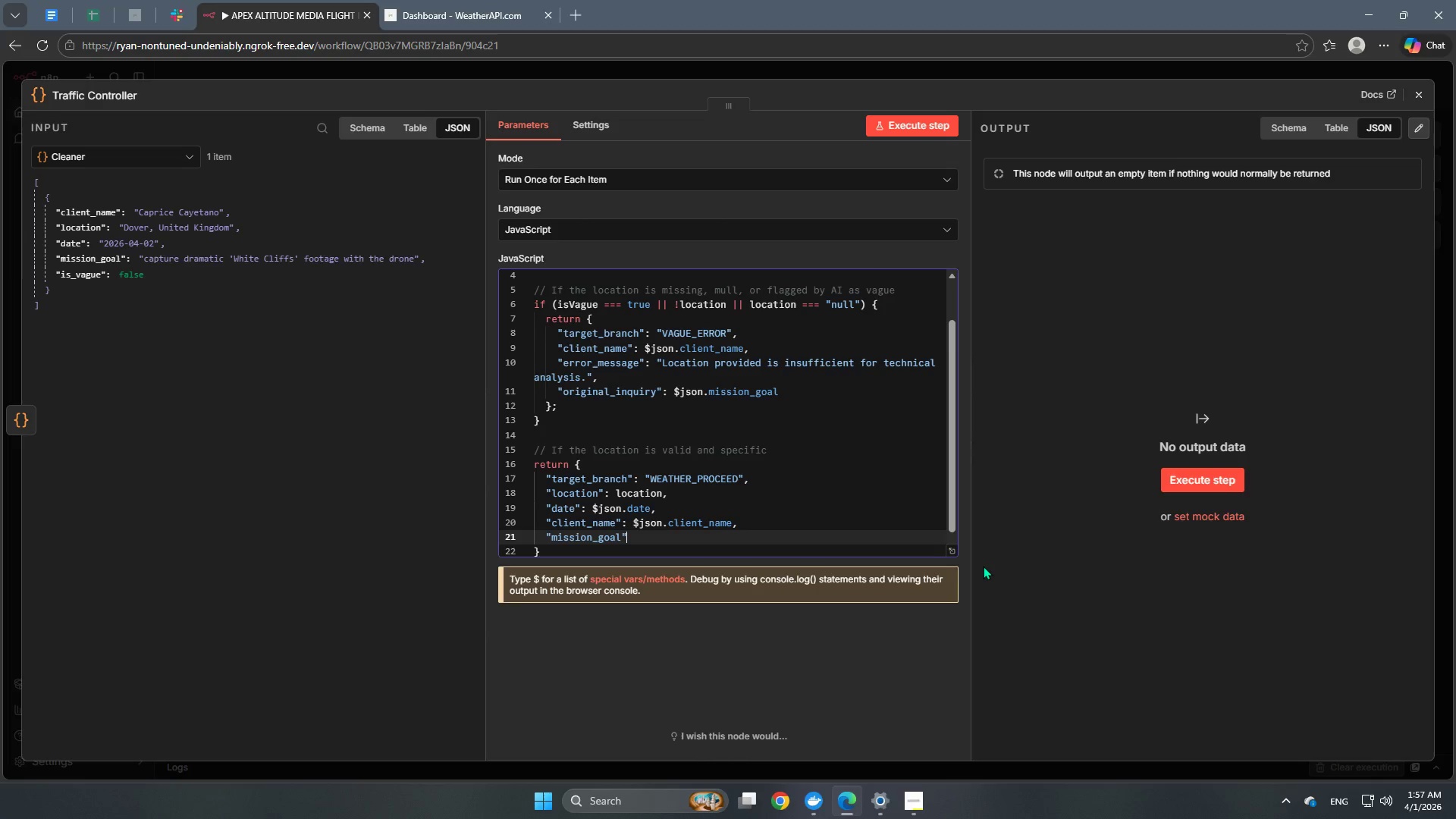 
key(Shift+Semicolon)
 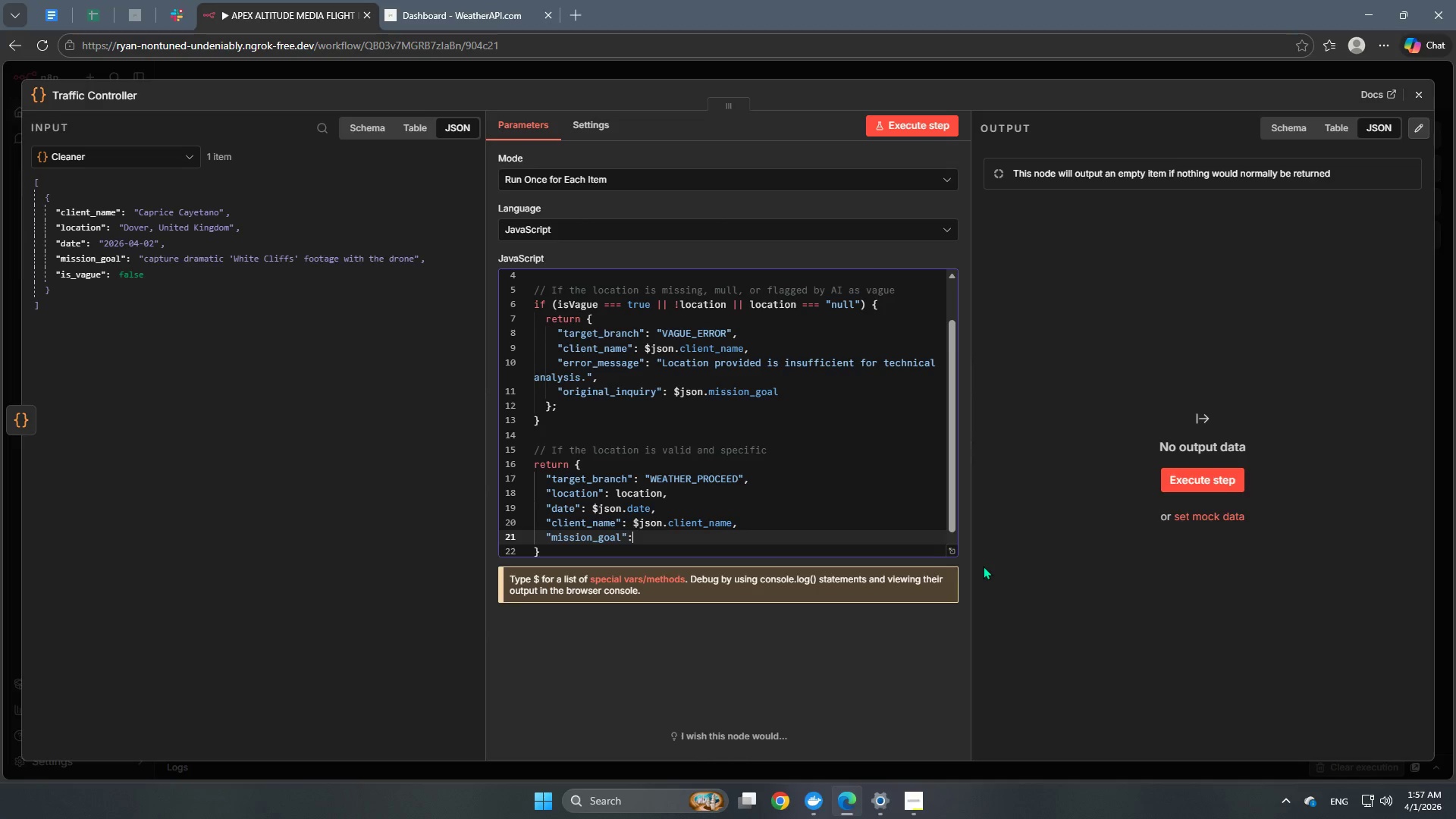 
key(Space)
 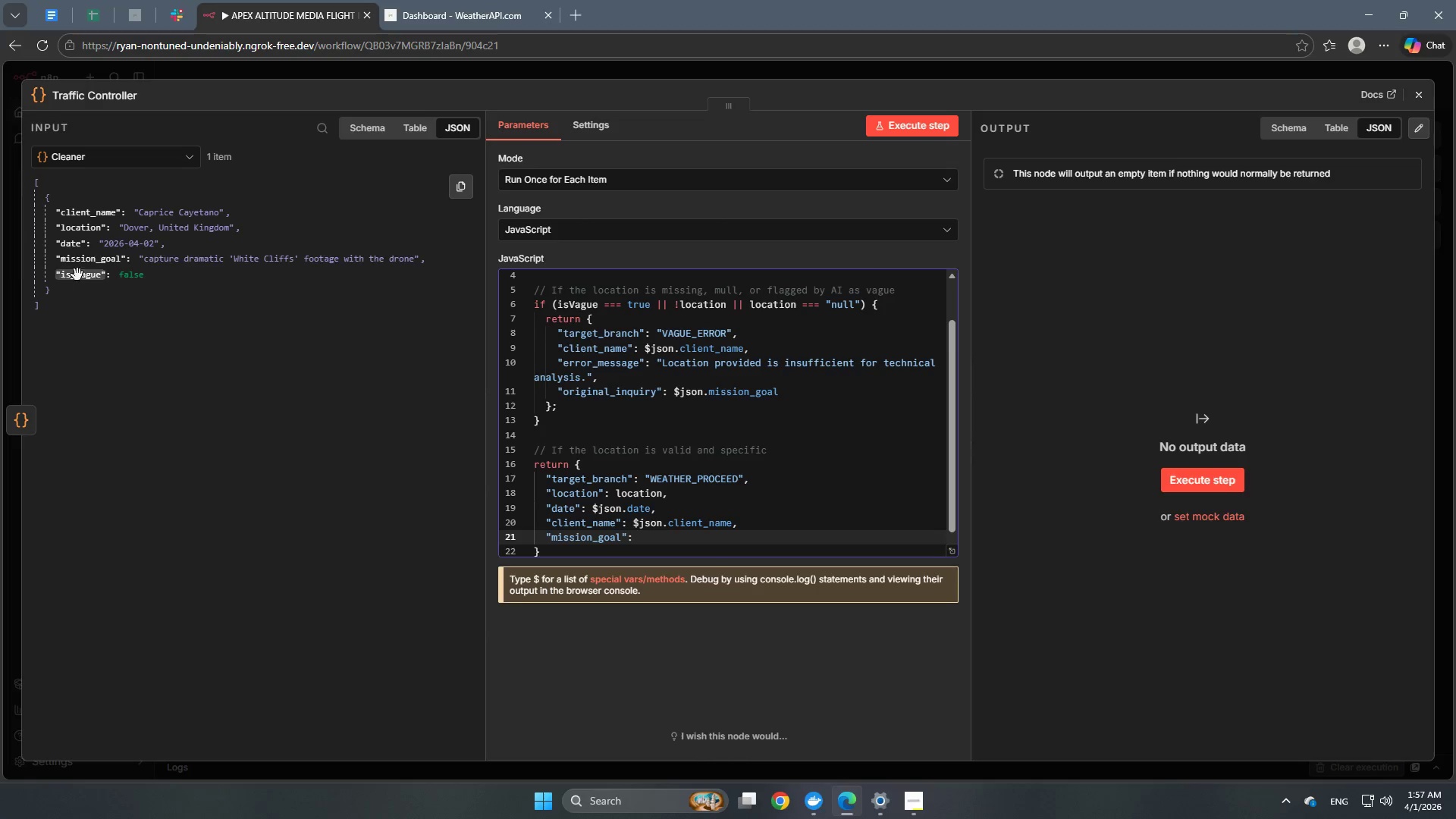 
left_click_drag(start_coordinate=[91, 262], to_coordinate=[681, 535])
 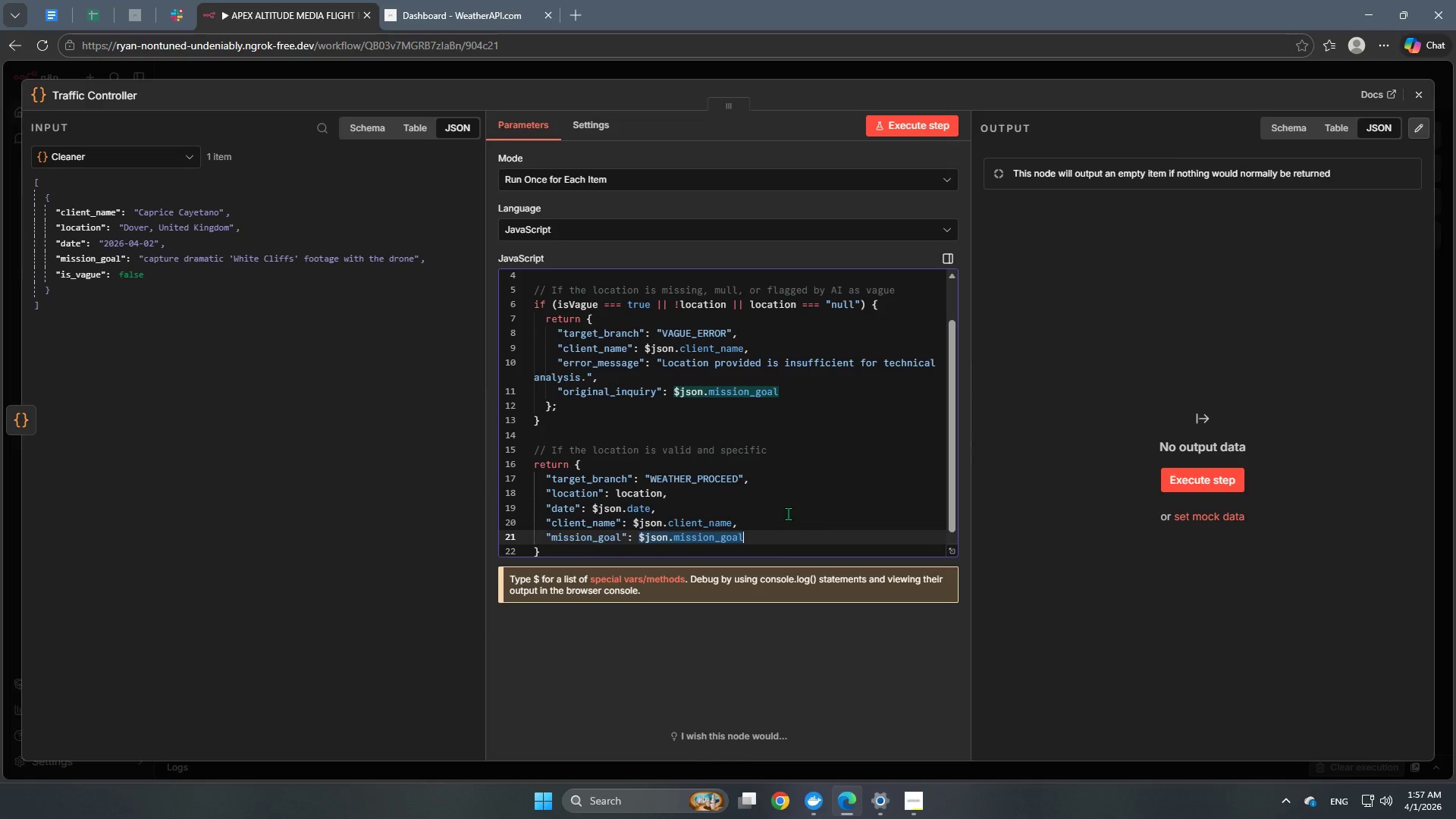 
left_click([788, 513])
 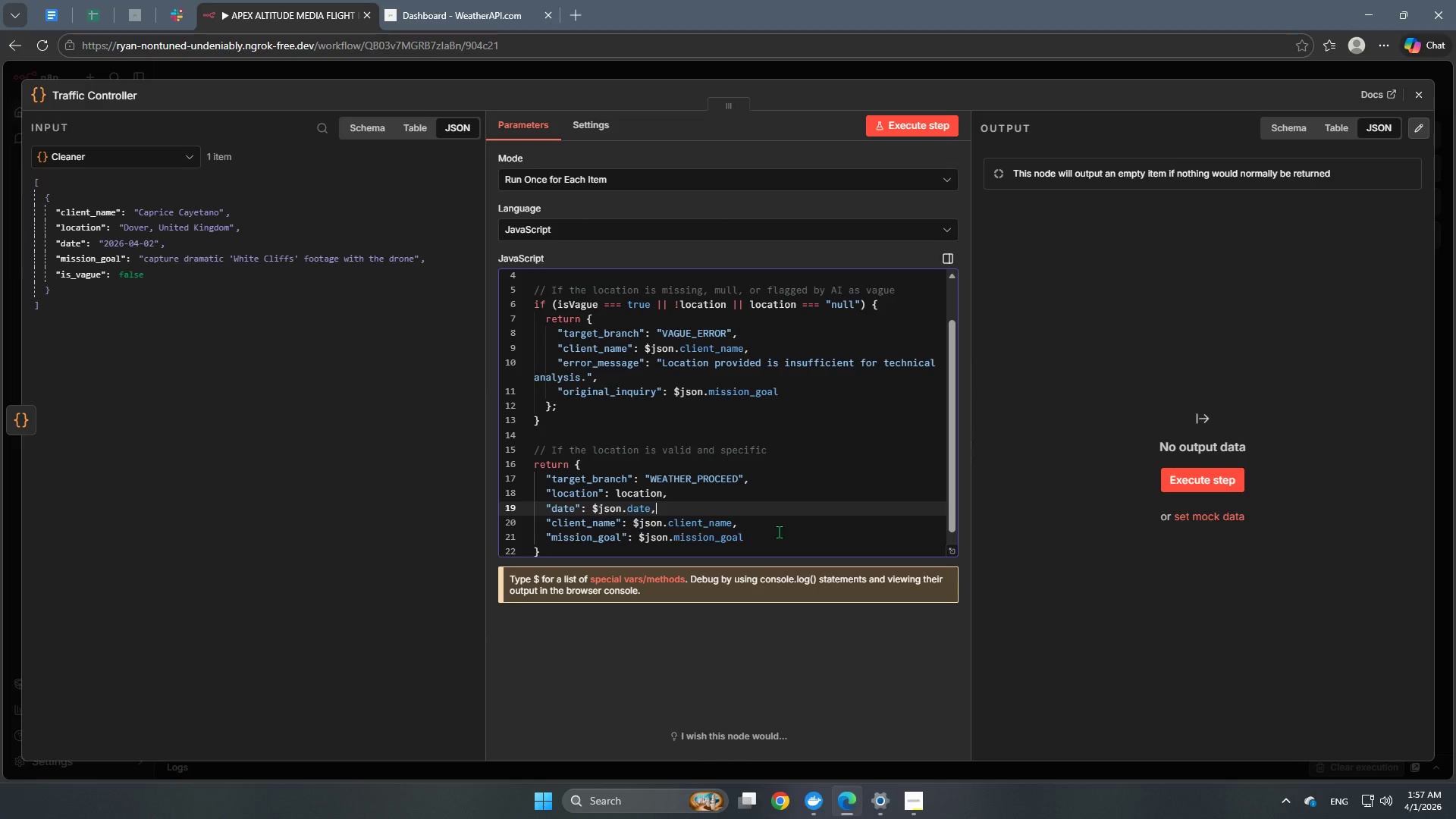 
left_click([779, 532])
 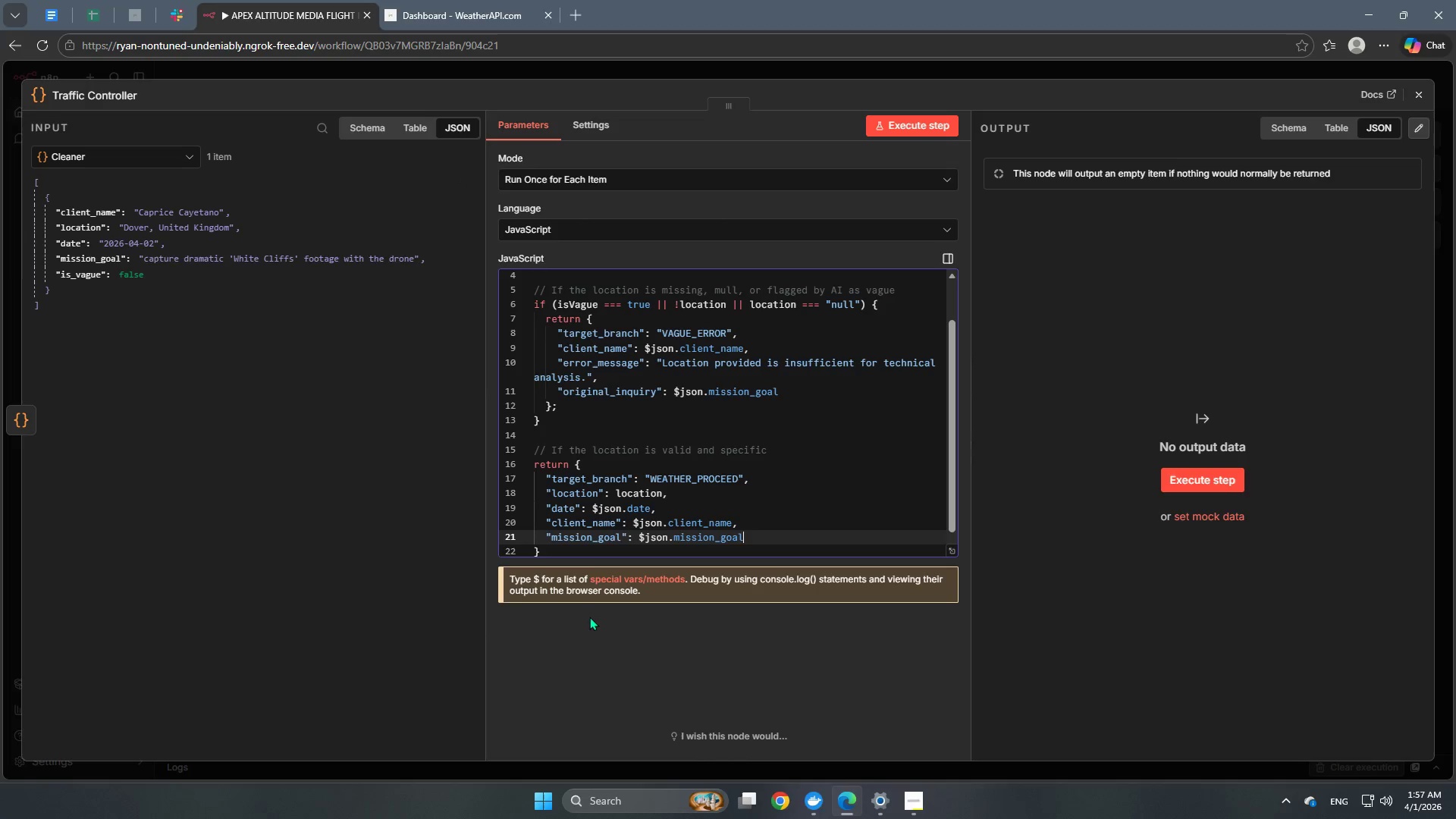 
left_click([590, 549])
 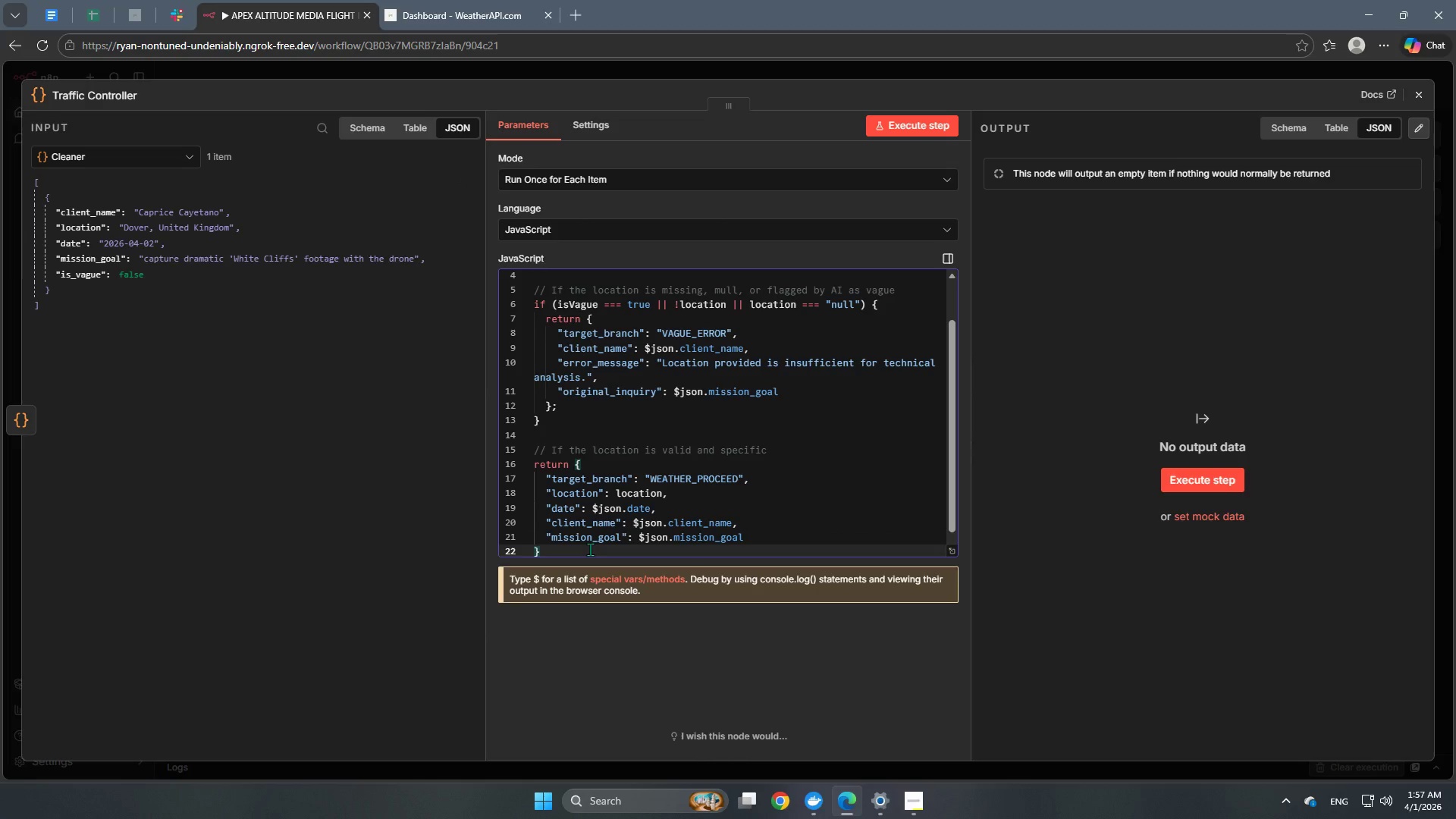 
key(Semicolon)
 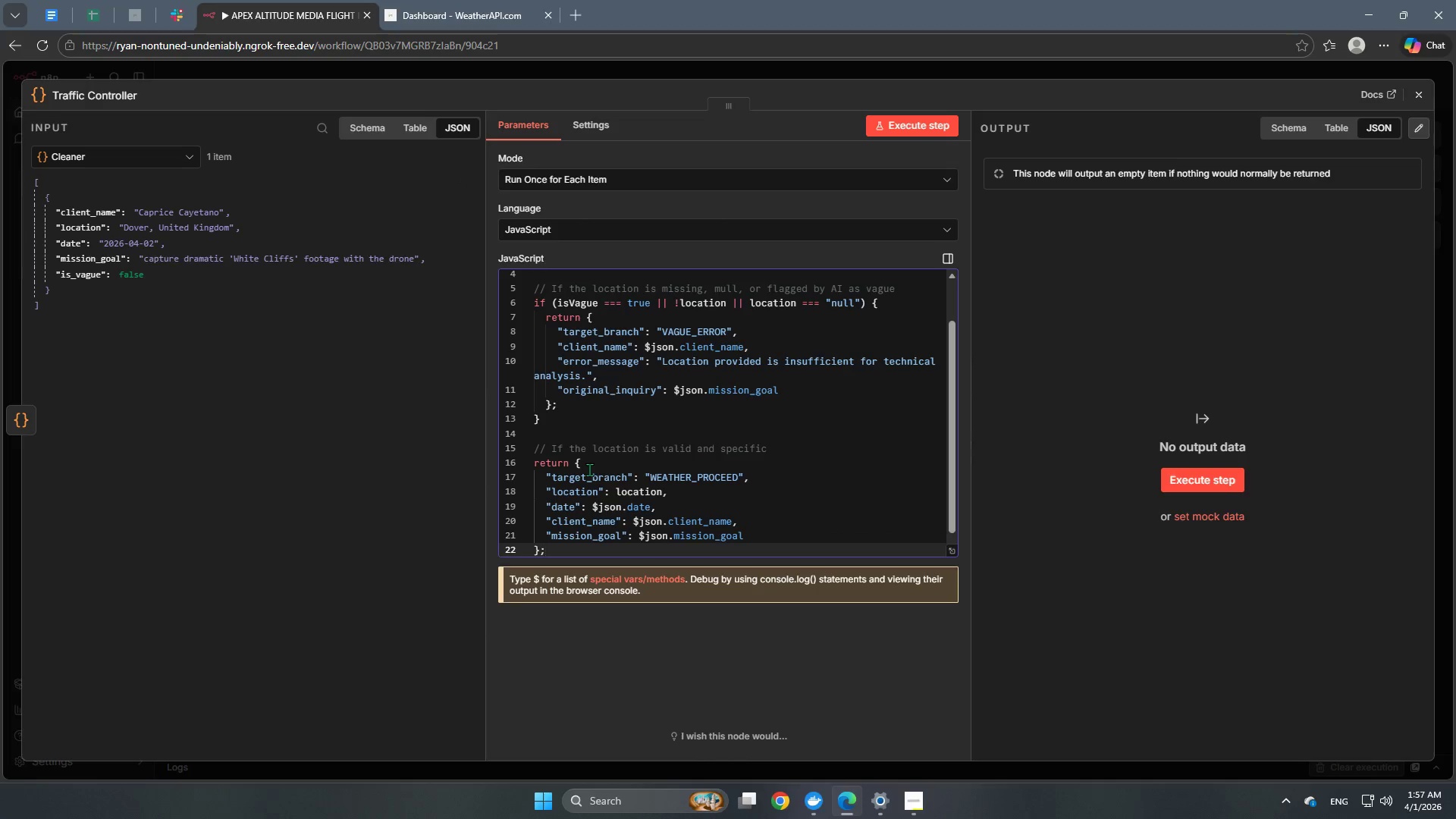 
mouse_move([588, 500])
 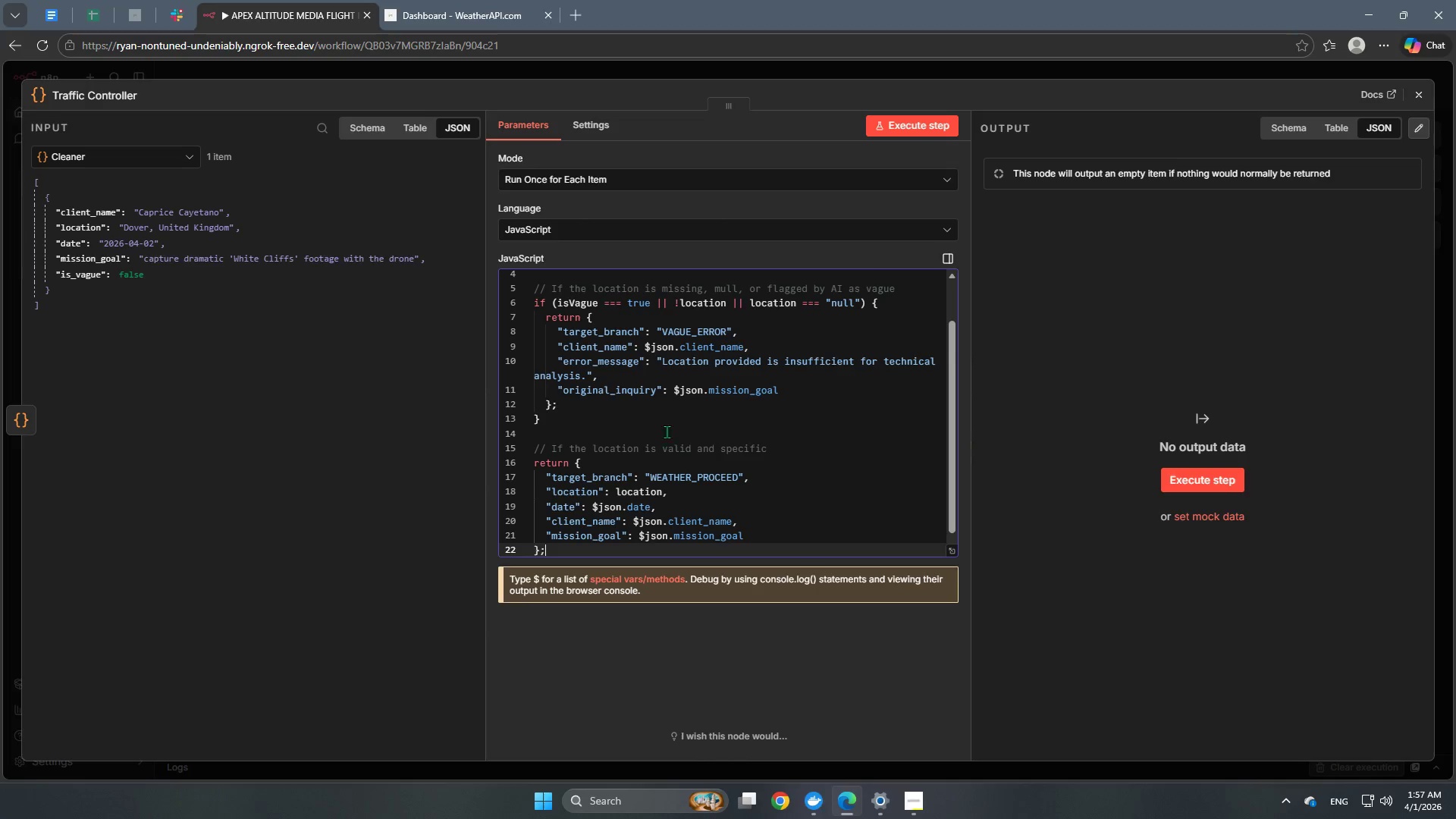 
scroll: coordinate [676, 491], scroll_direction: up, amount: 3.0
 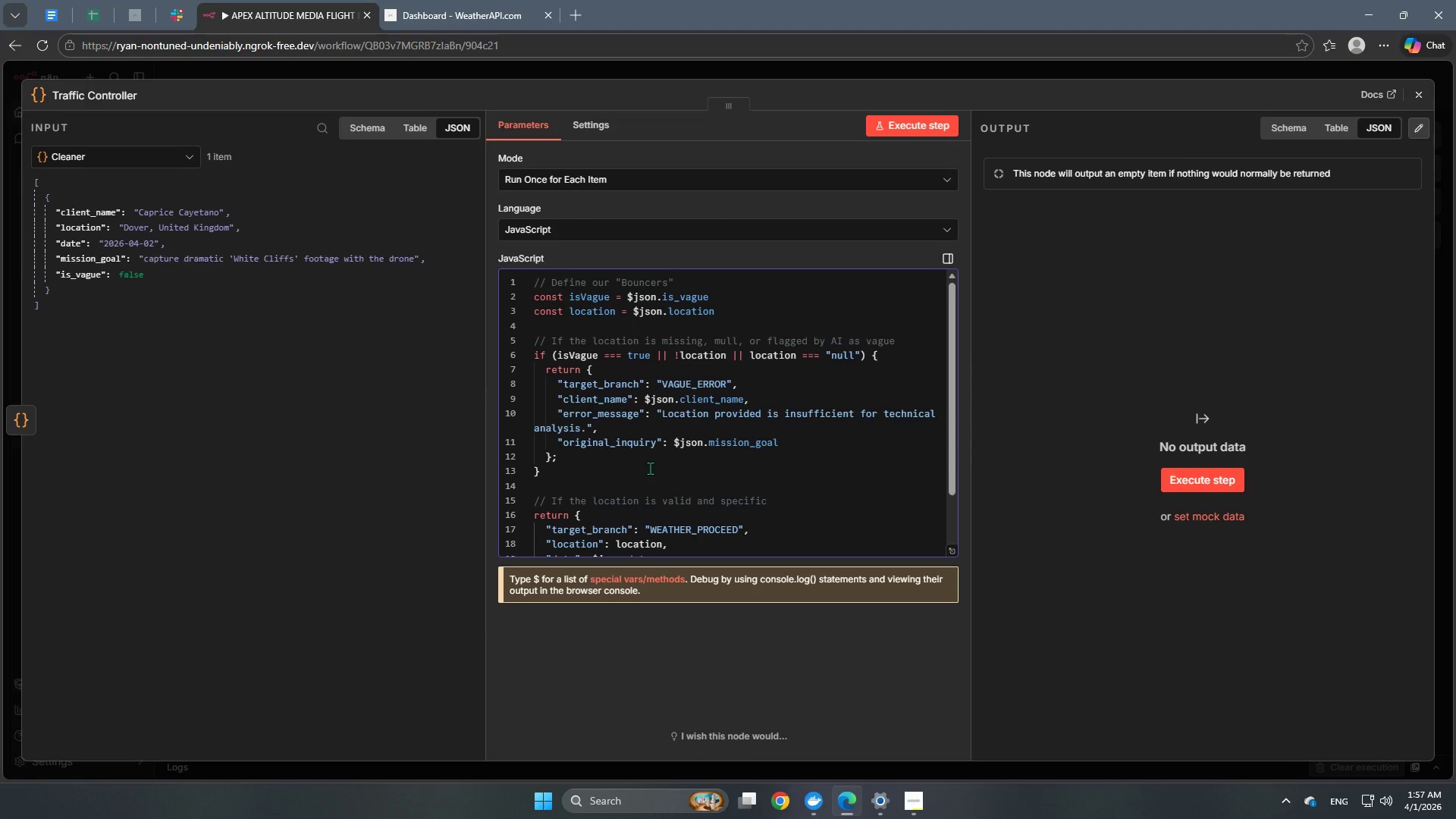 
wait(6.48)
 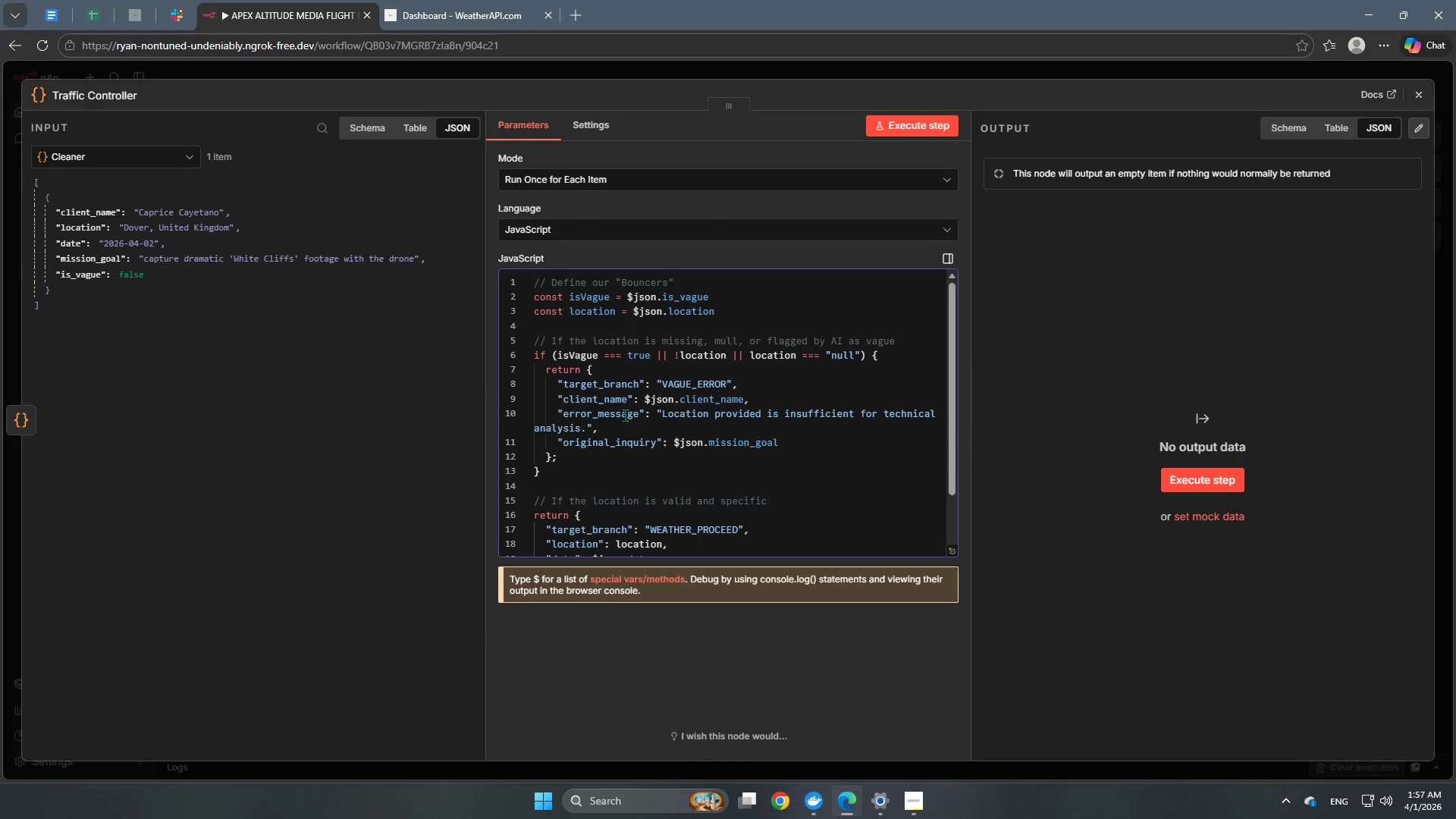 
left_click([759, 61])
 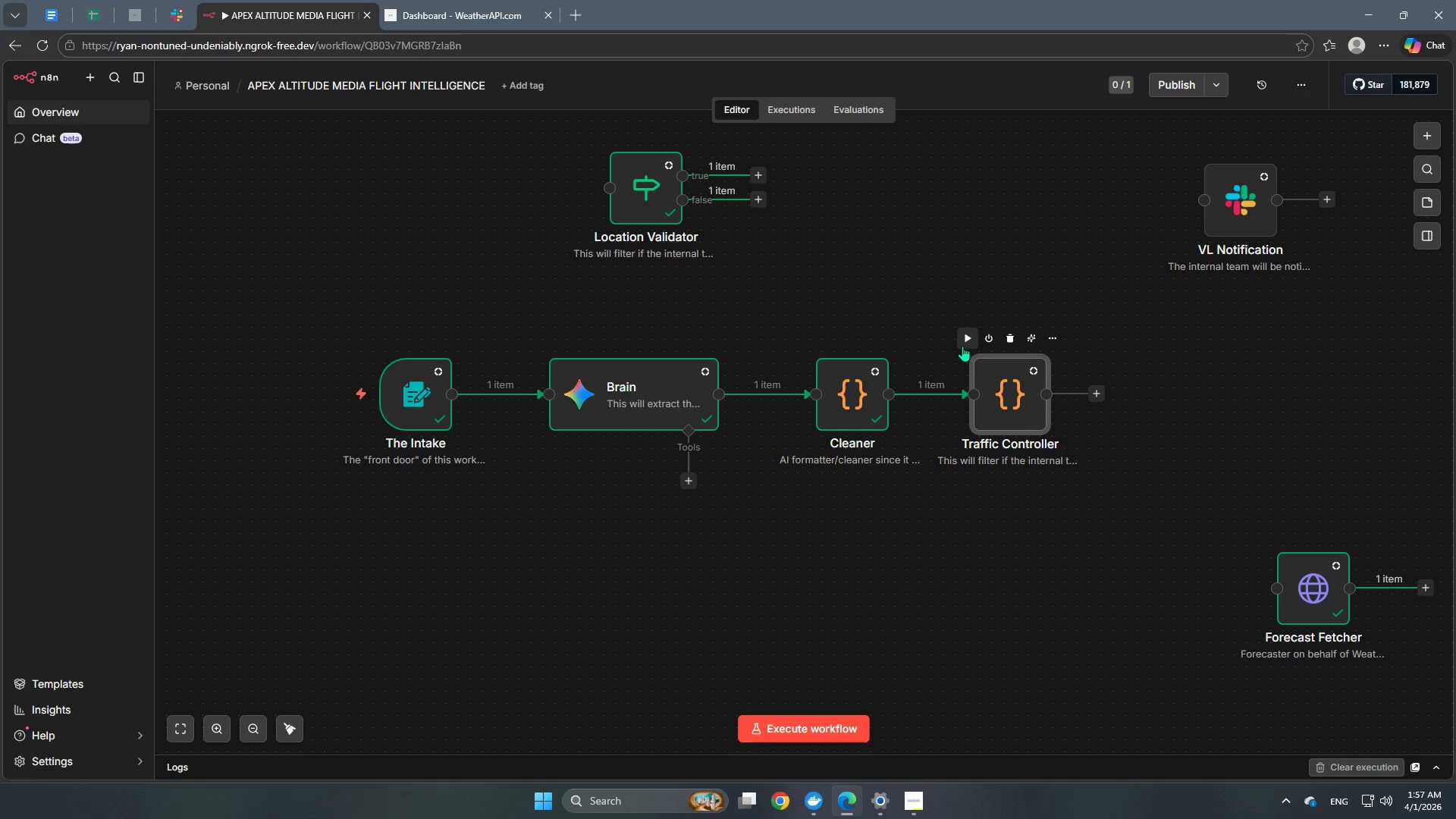 
left_click([970, 337])
 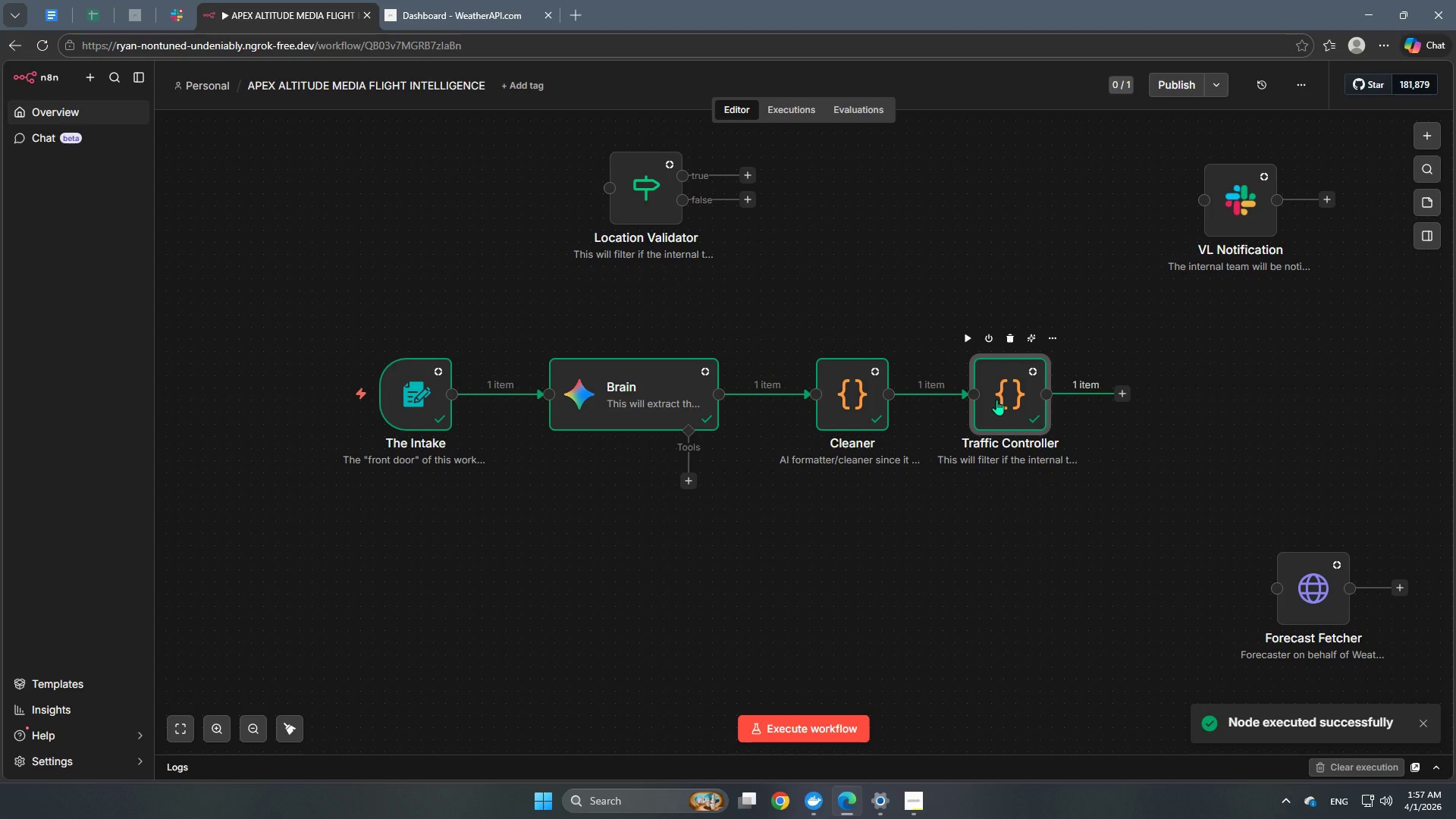 
double_click([996, 400])
 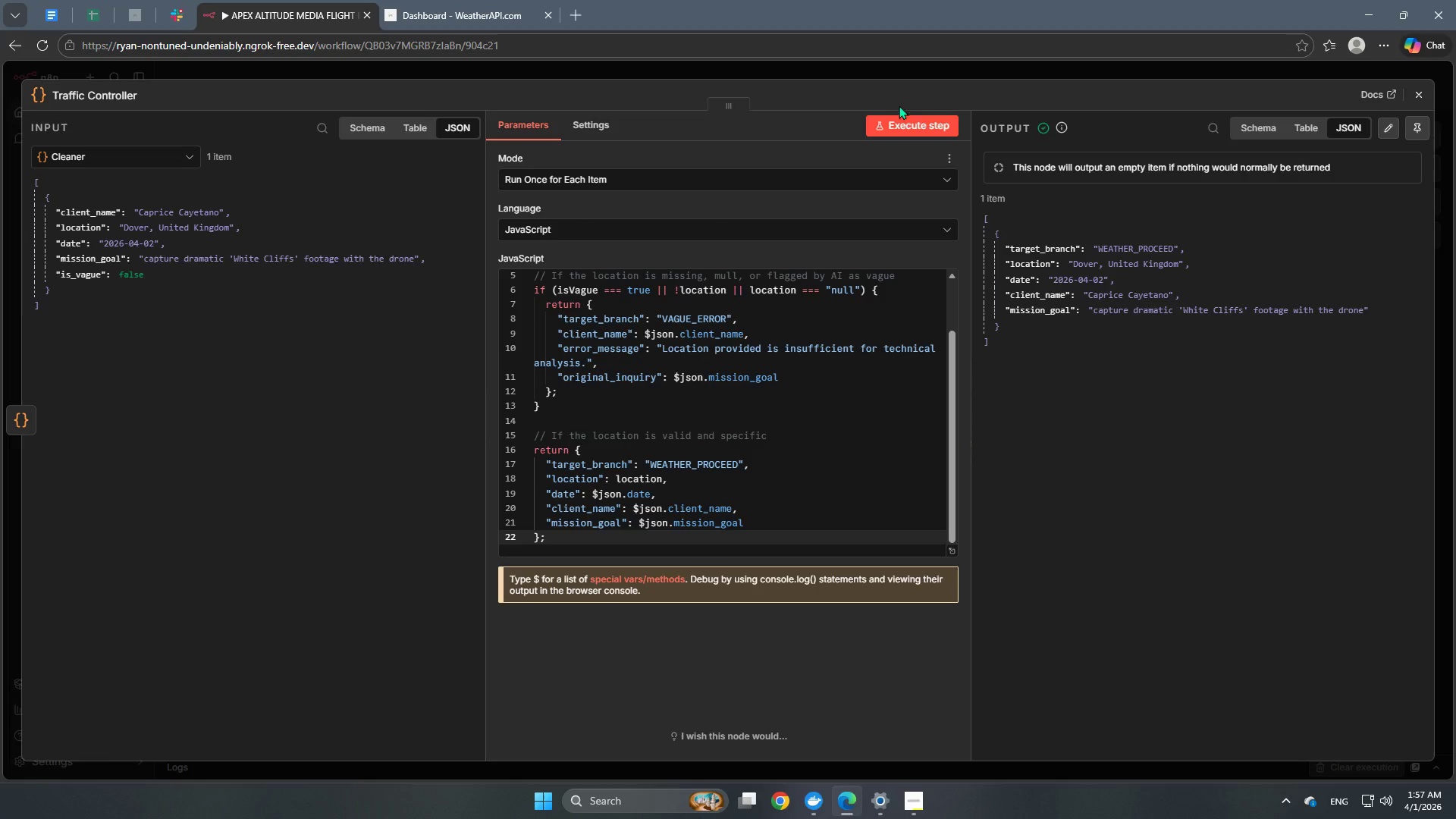 
wait(11.99)
 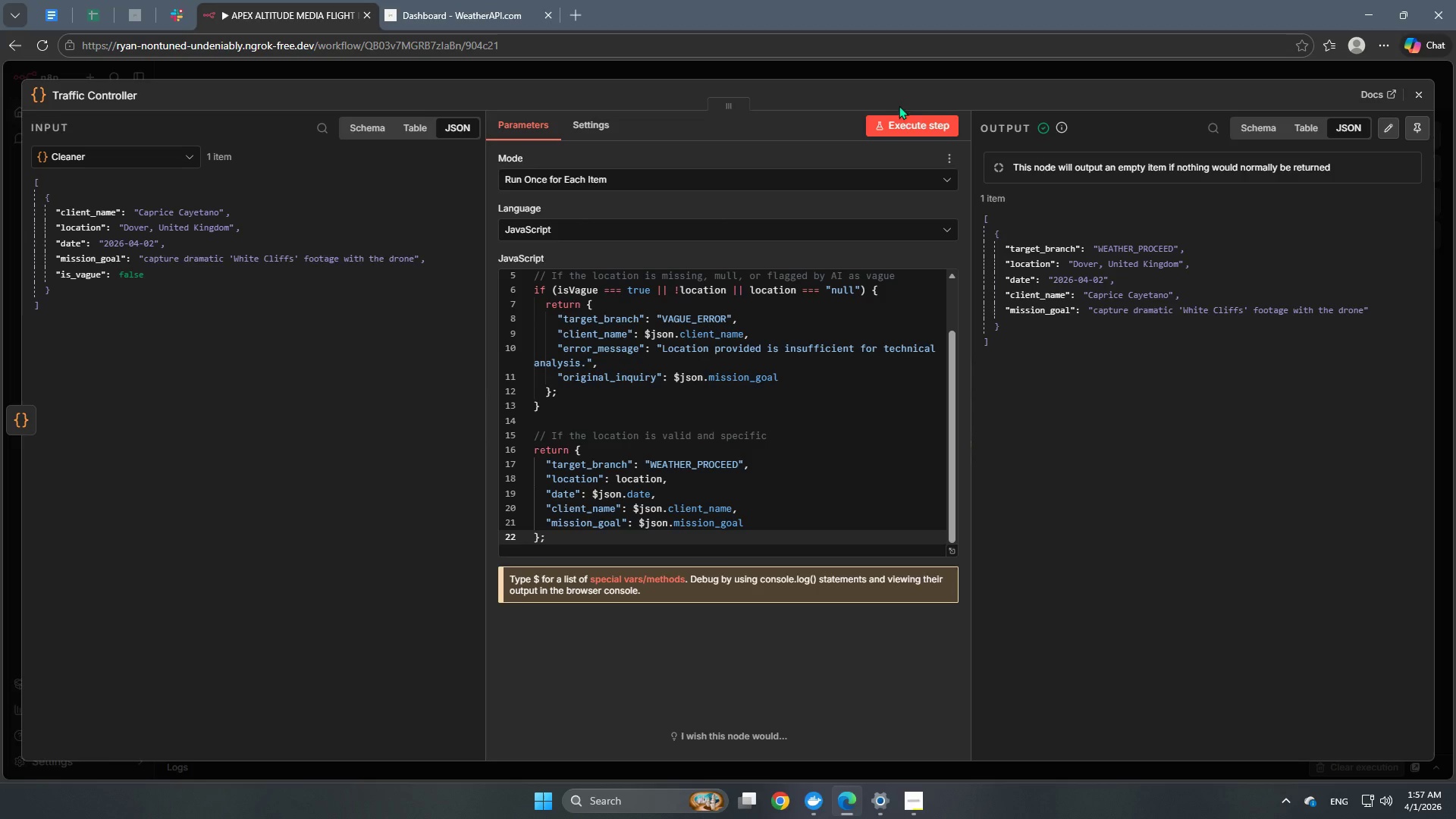 
left_click([905, 70])
 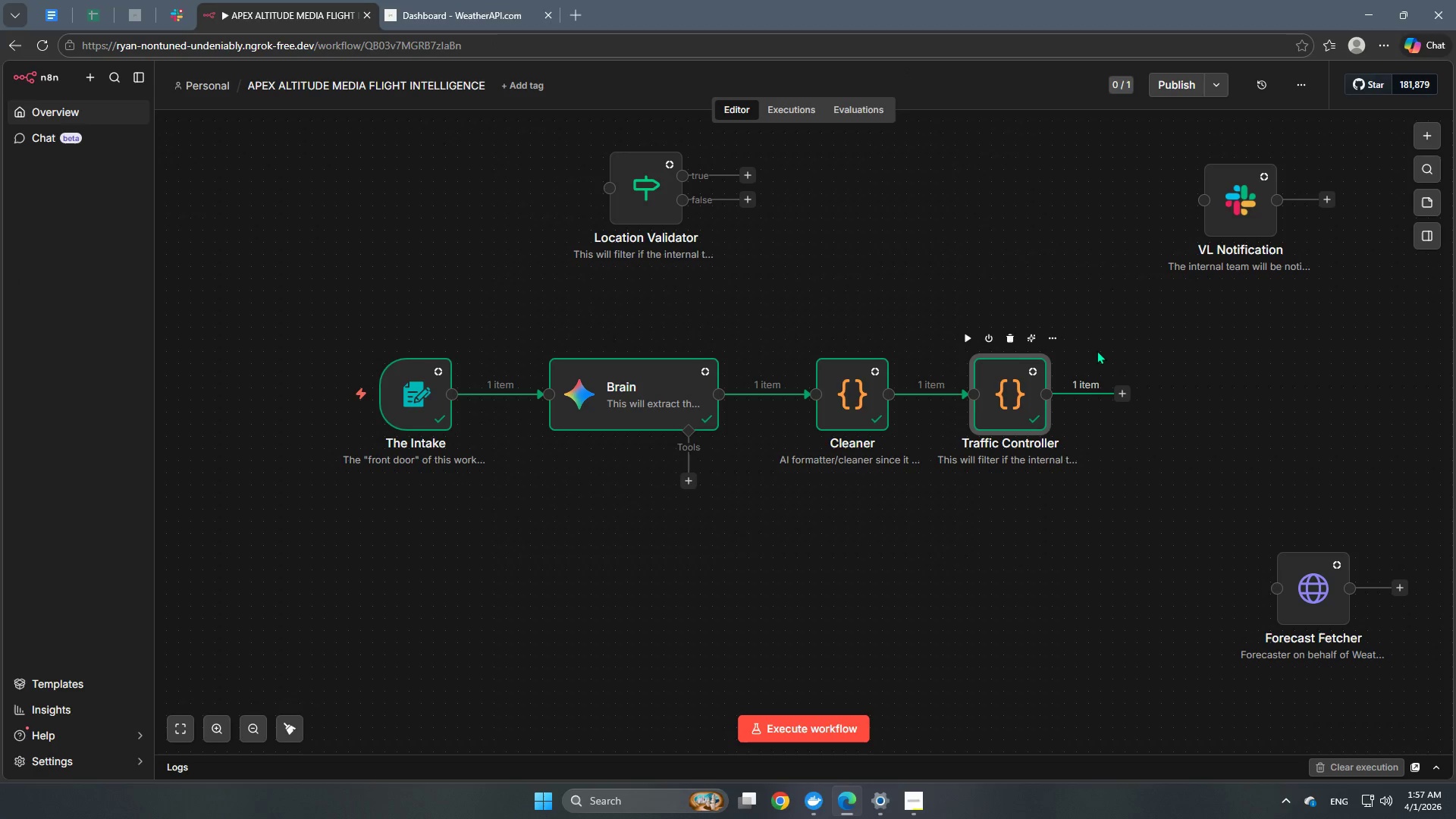 
left_click([1119, 393])
 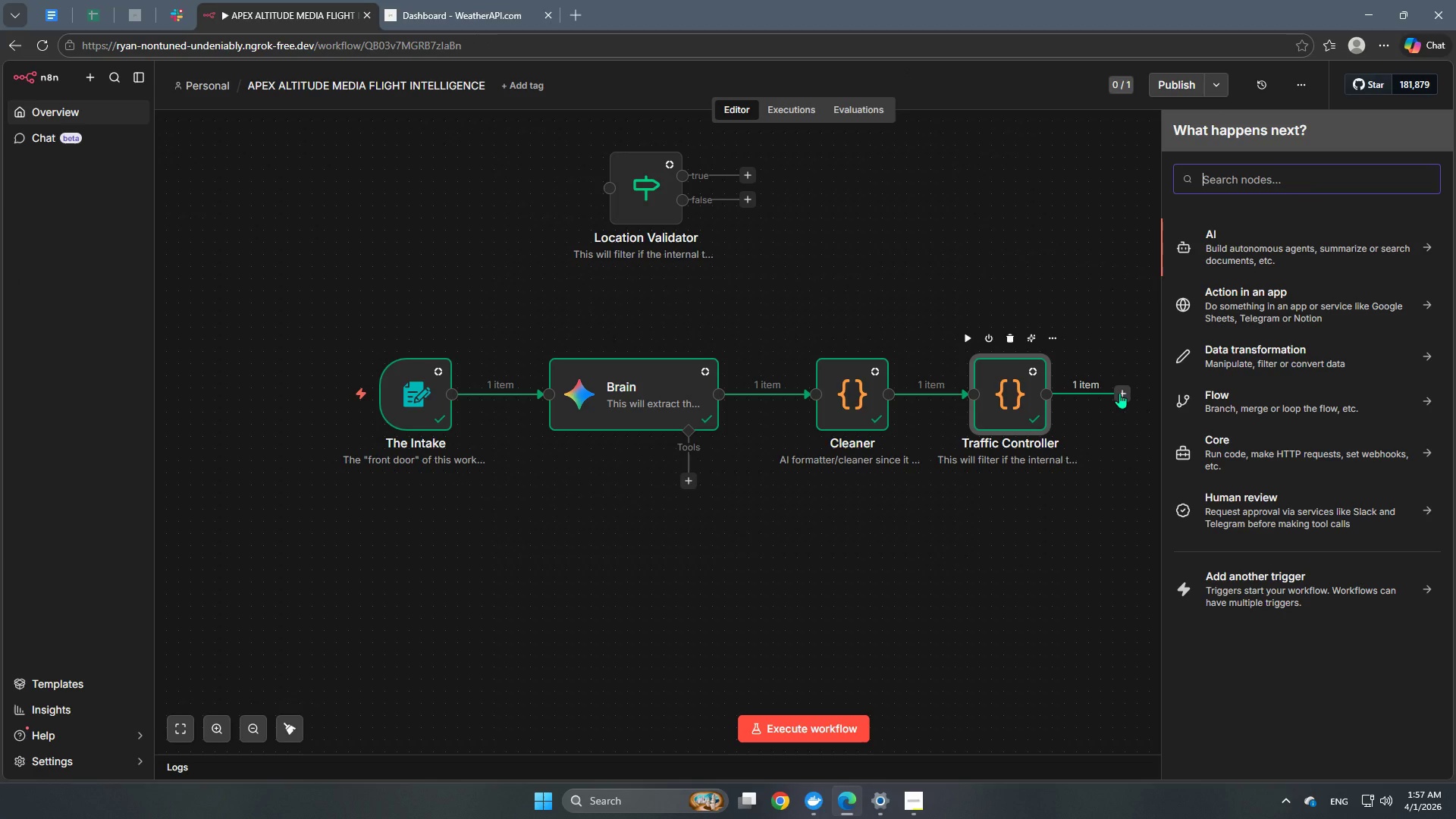 
type(sw)
 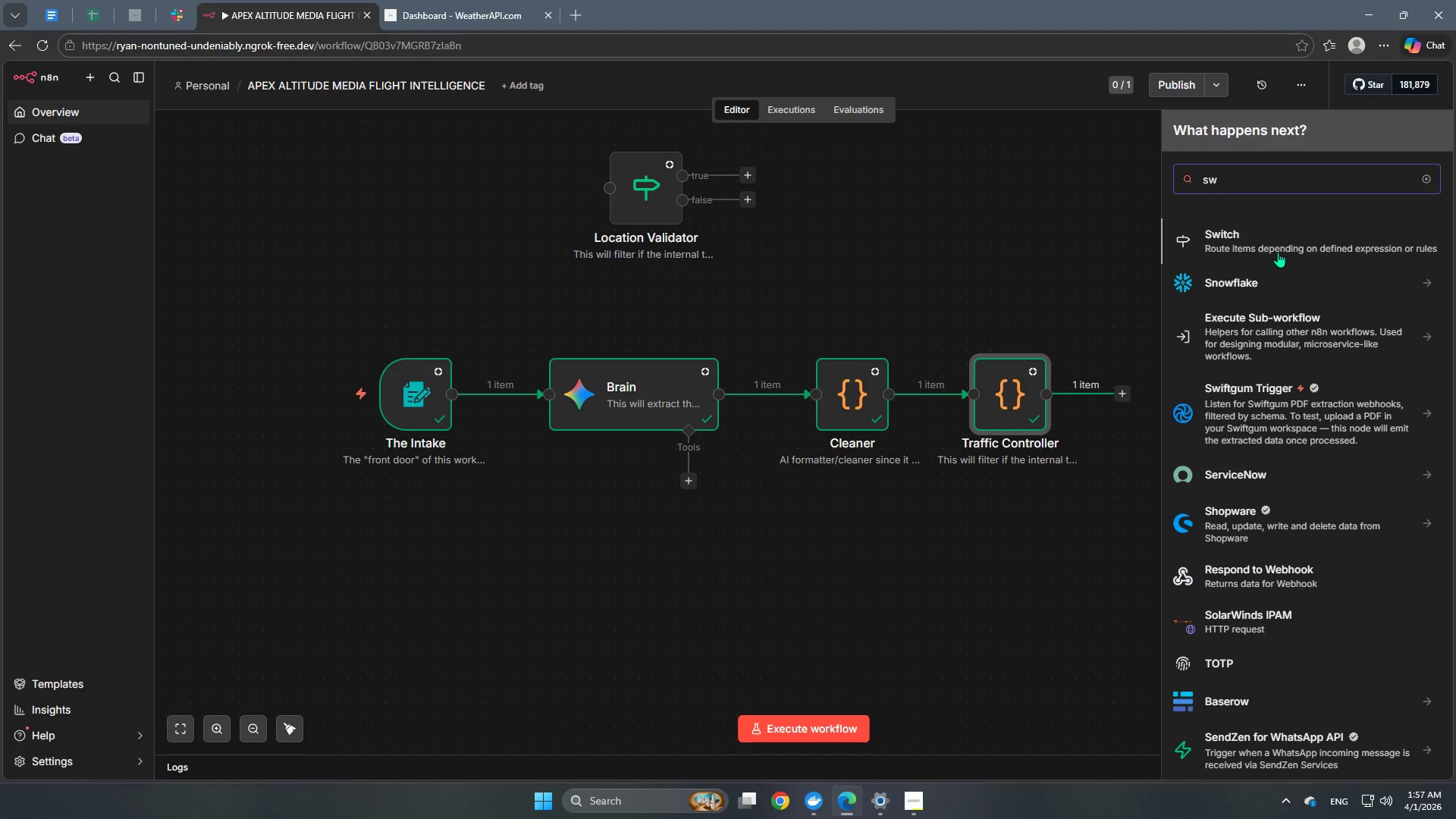 
left_click([1281, 244])
 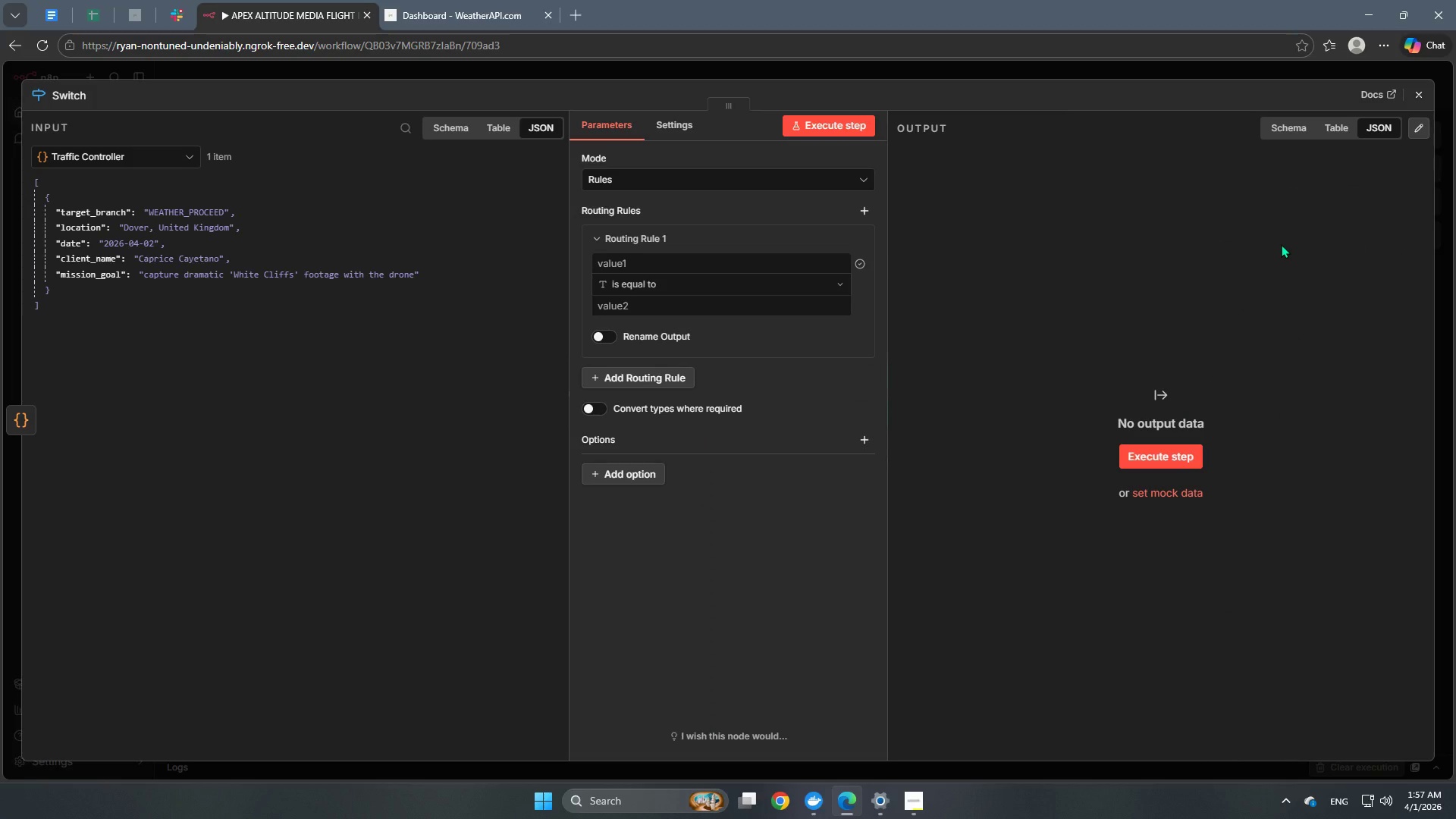 
wait(11.97)
 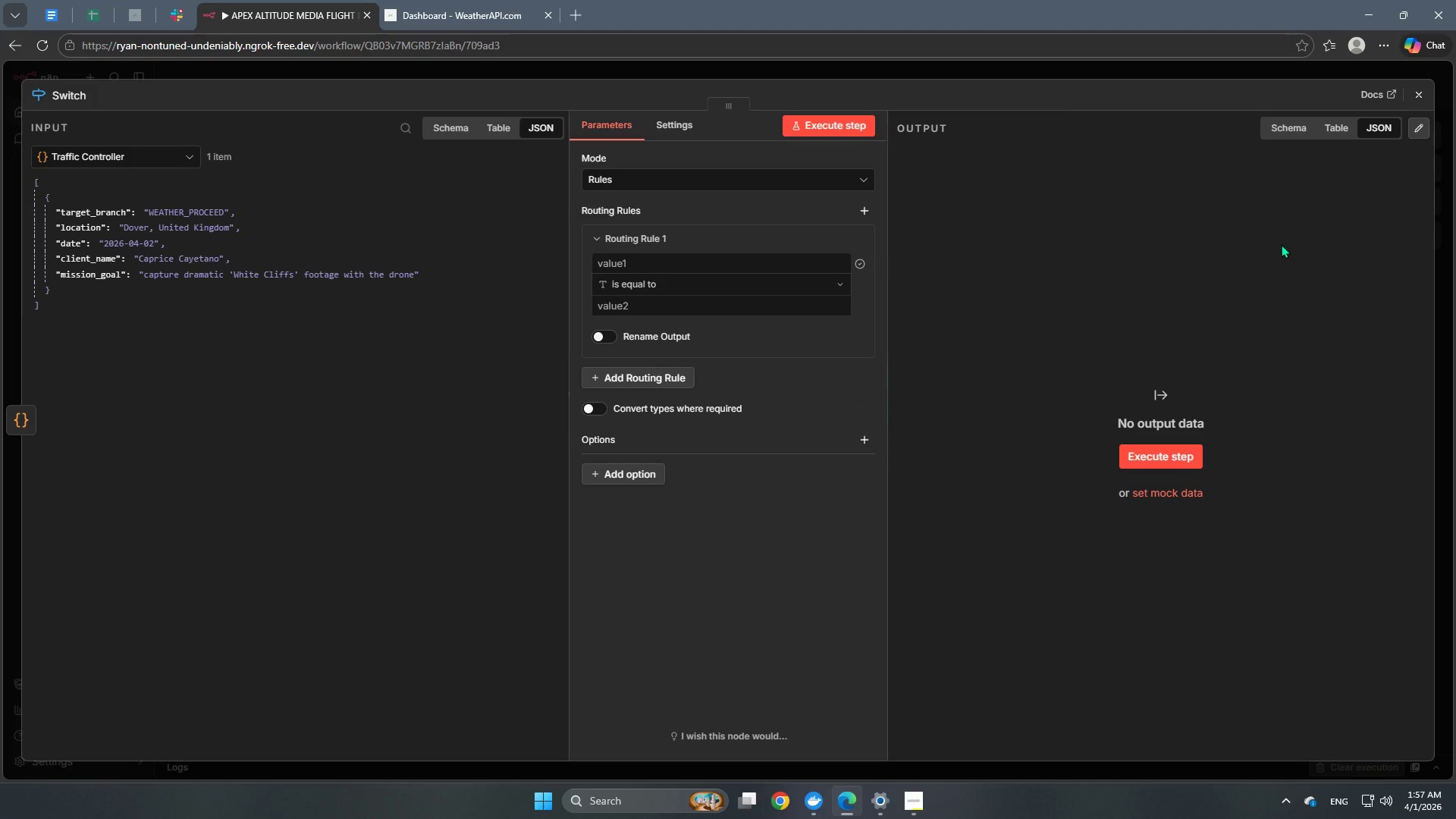 
left_click([914, 799])